 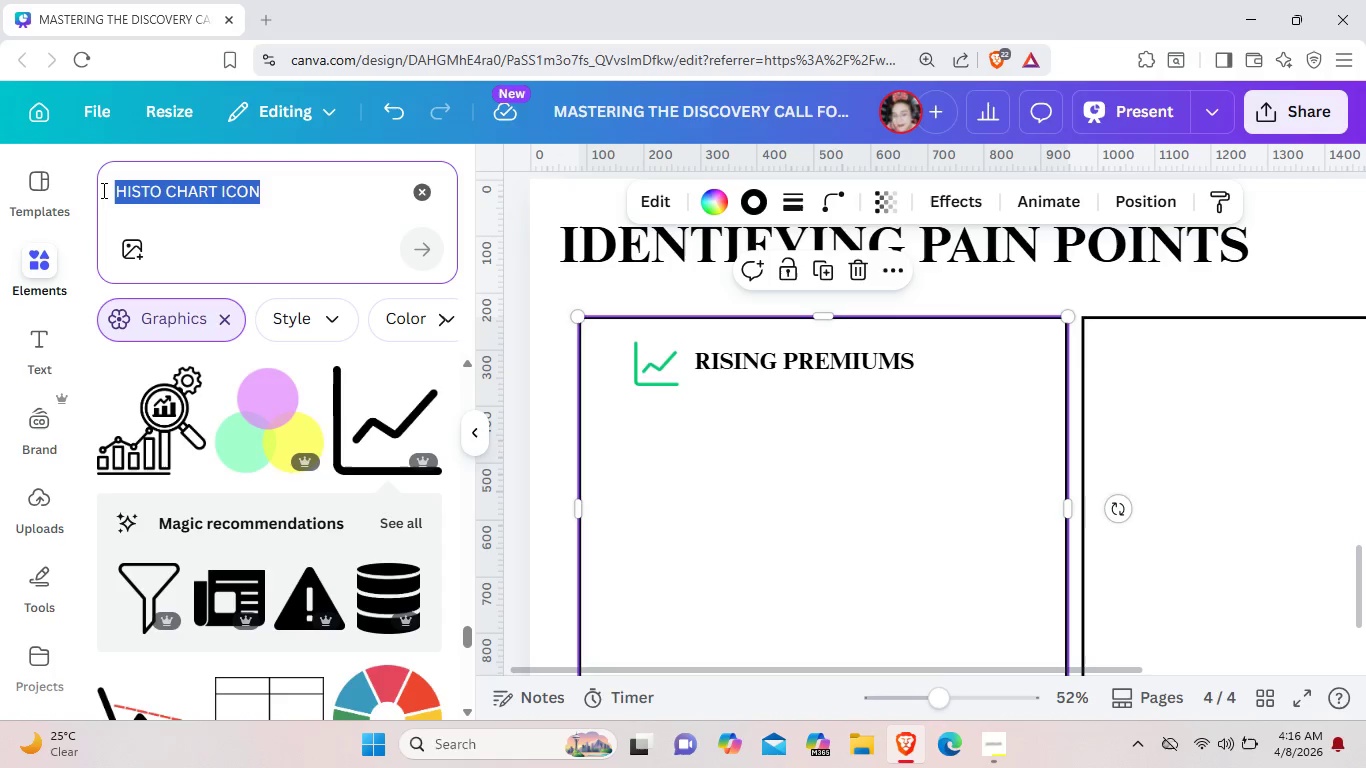 
key(Backspace)
 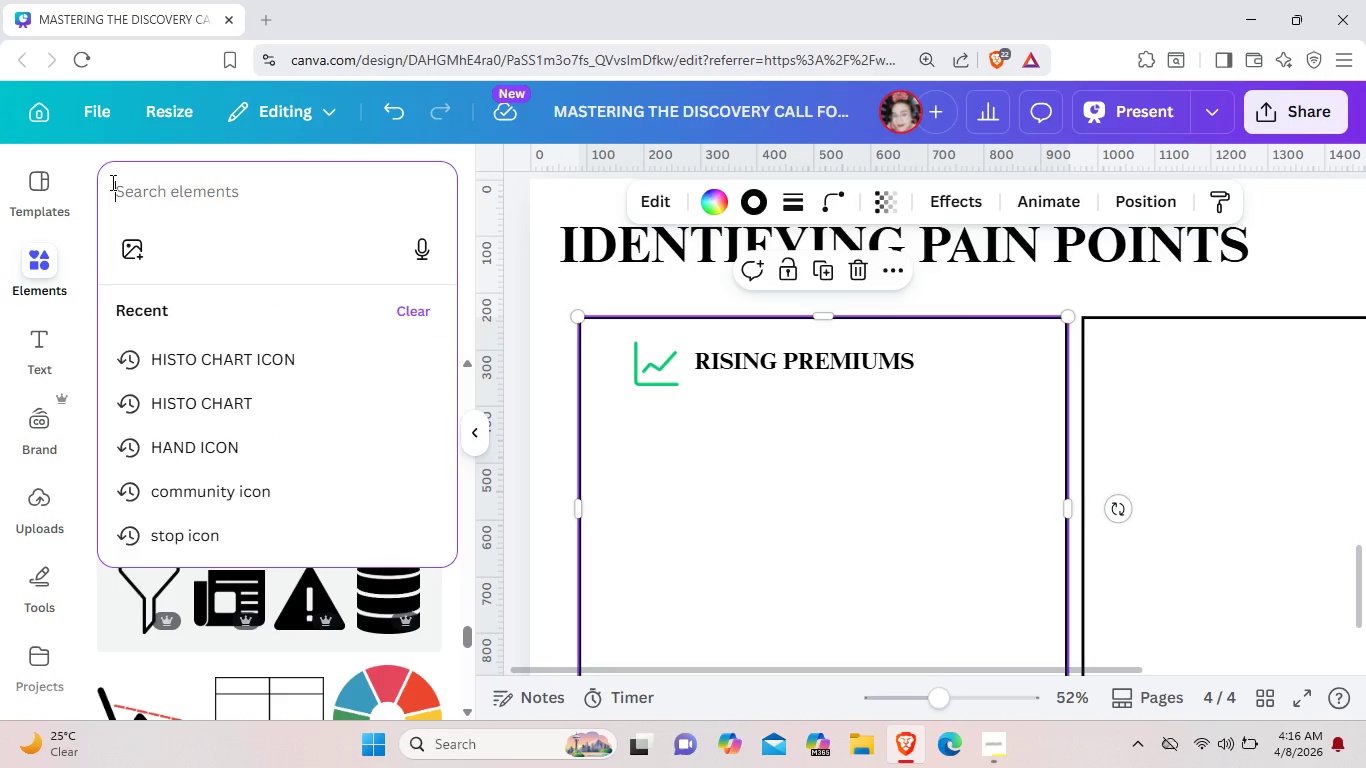 
key(CapsLock)
 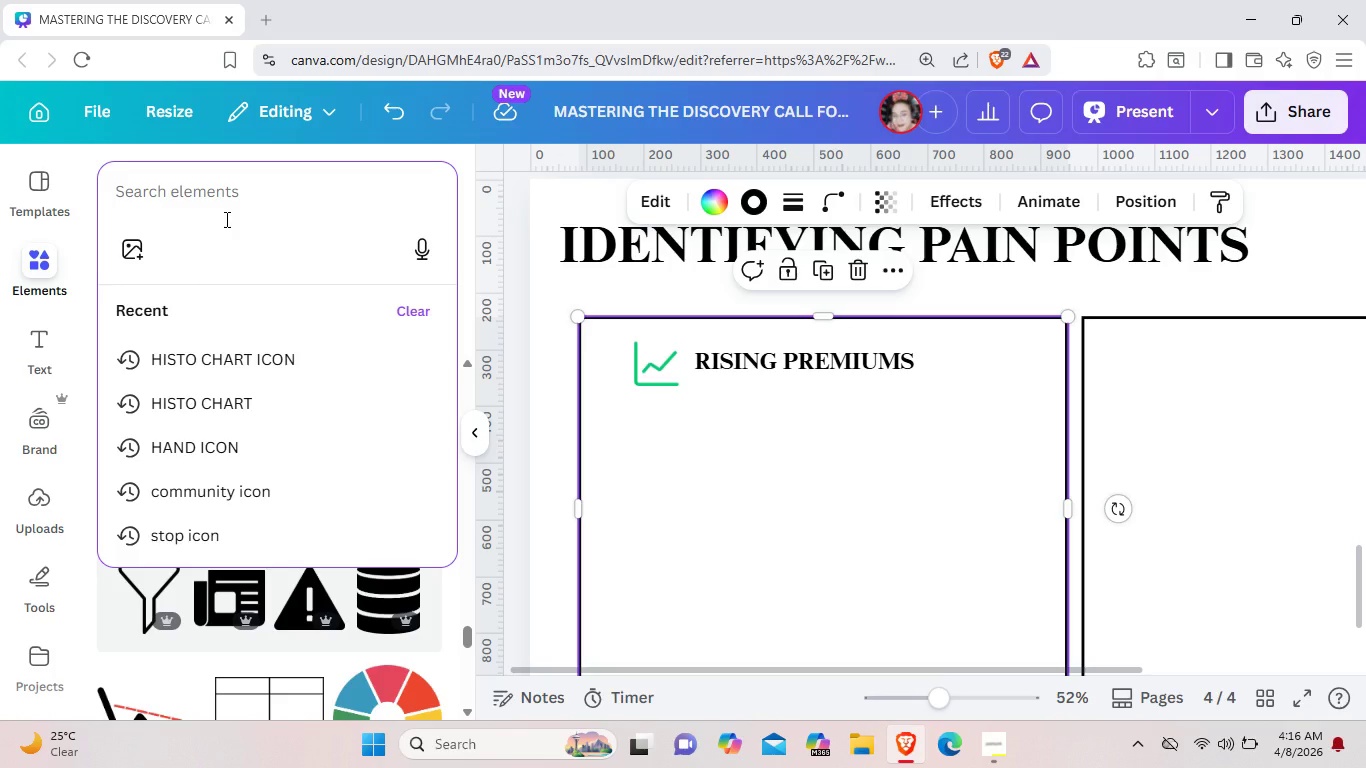 
type(arrow)
 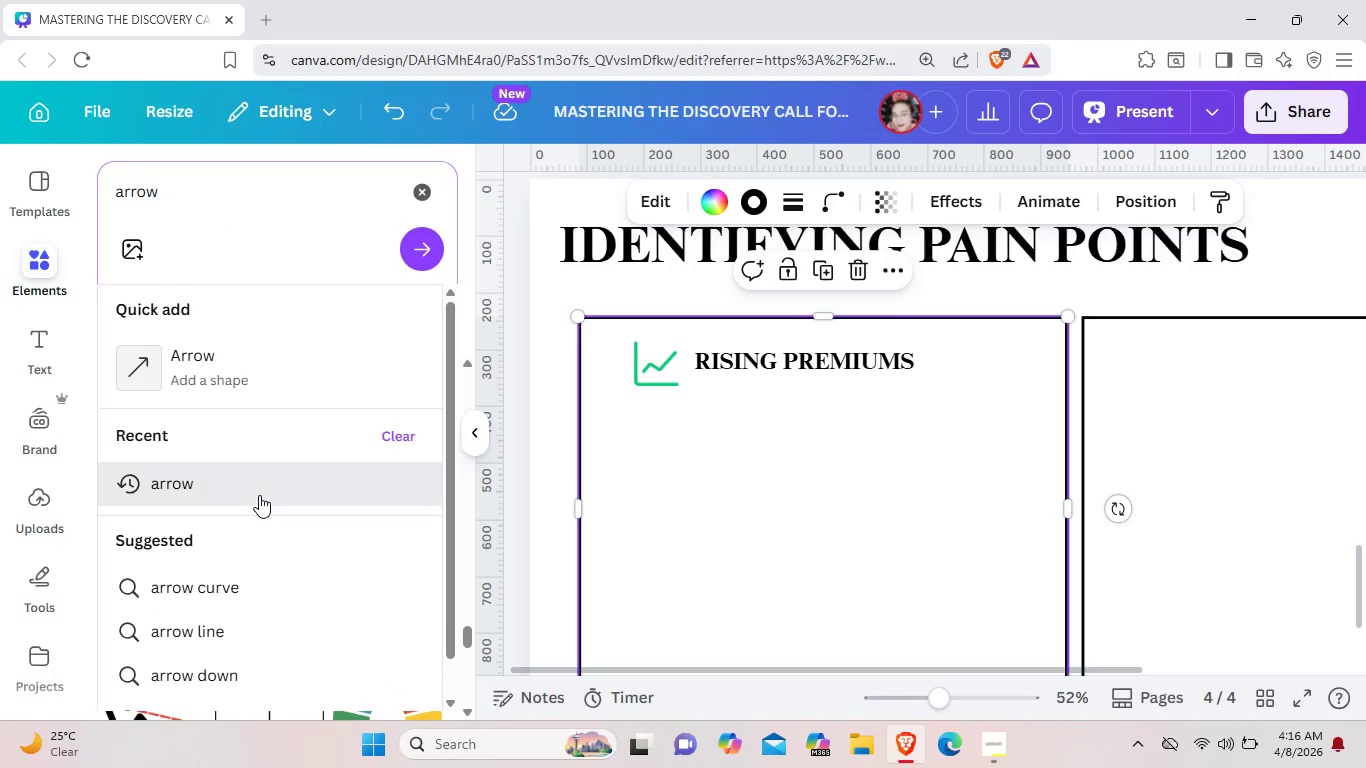 
left_click([259, 495])
 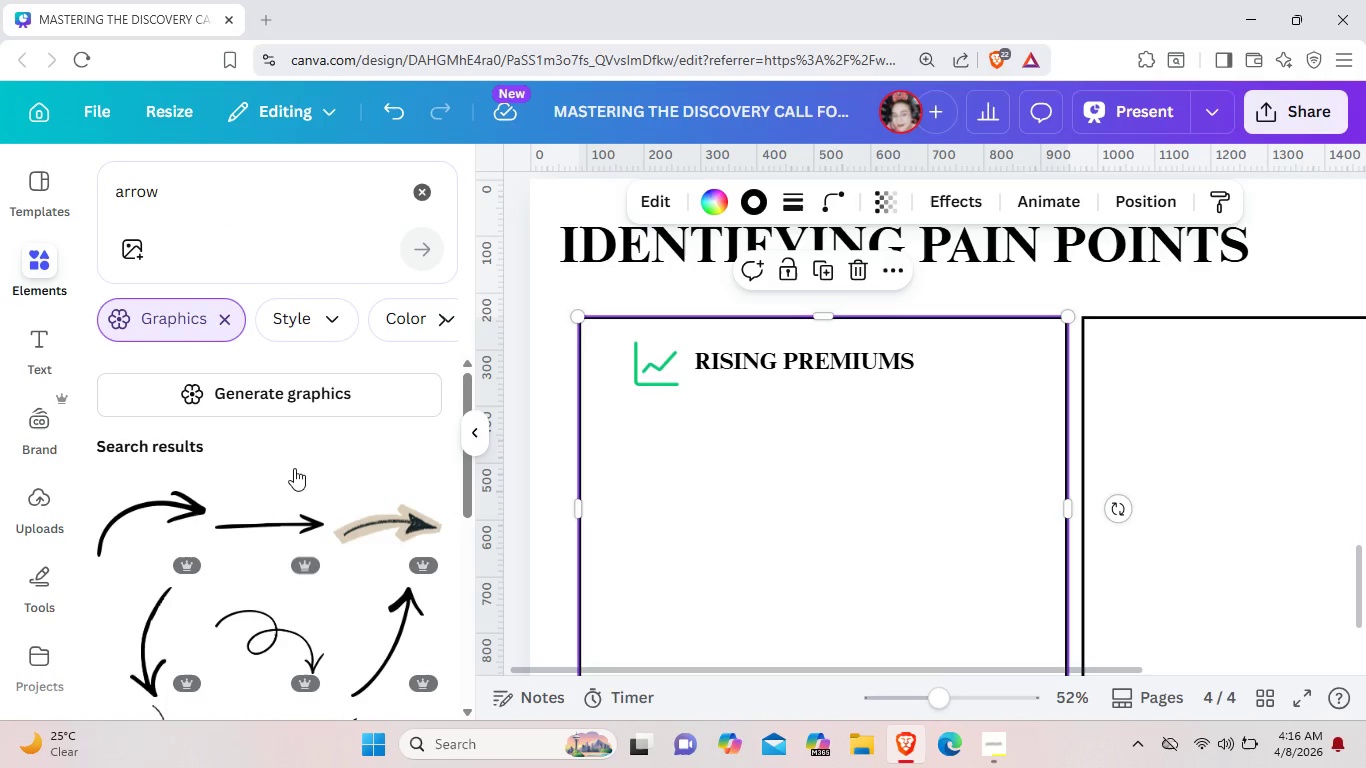 
scroll: coordinate [265, 471], scroll_direction: down, amount: 6.0
 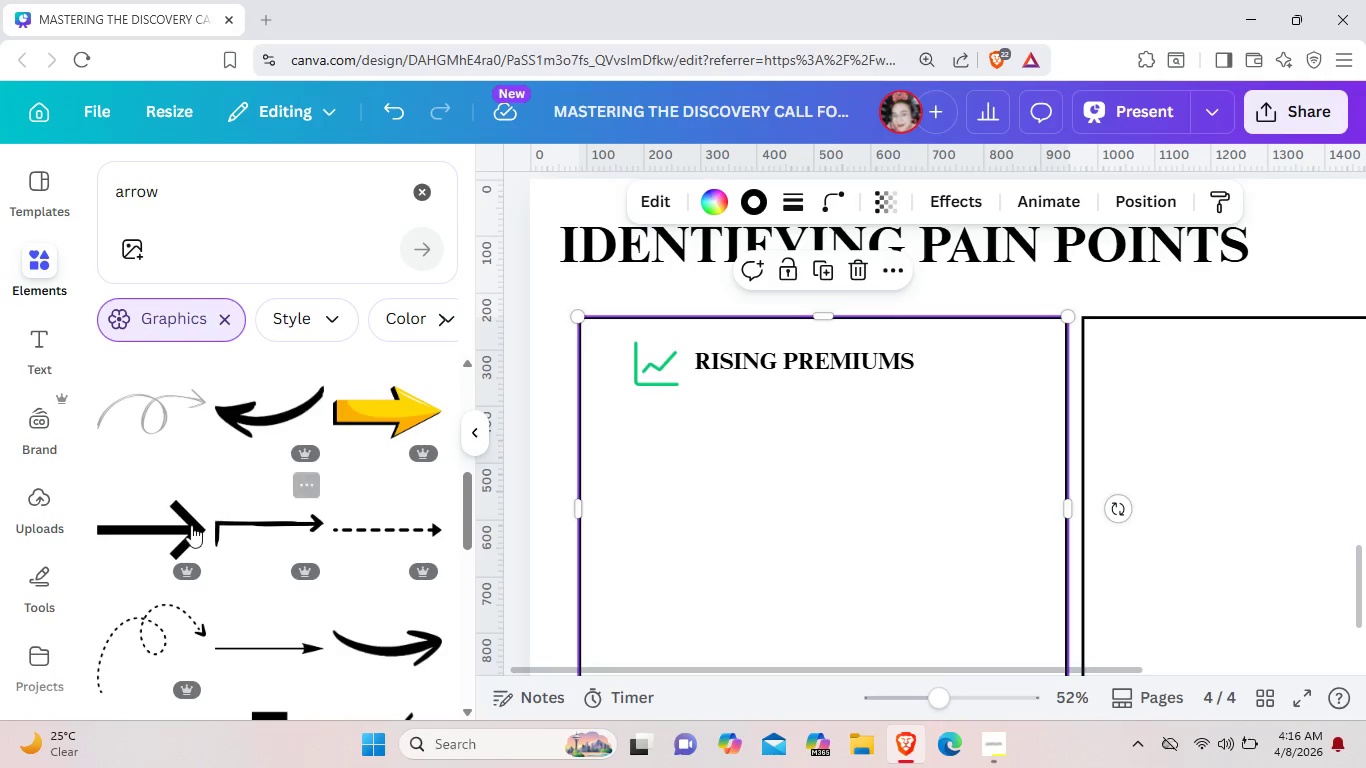 
left_click([178, 531])
 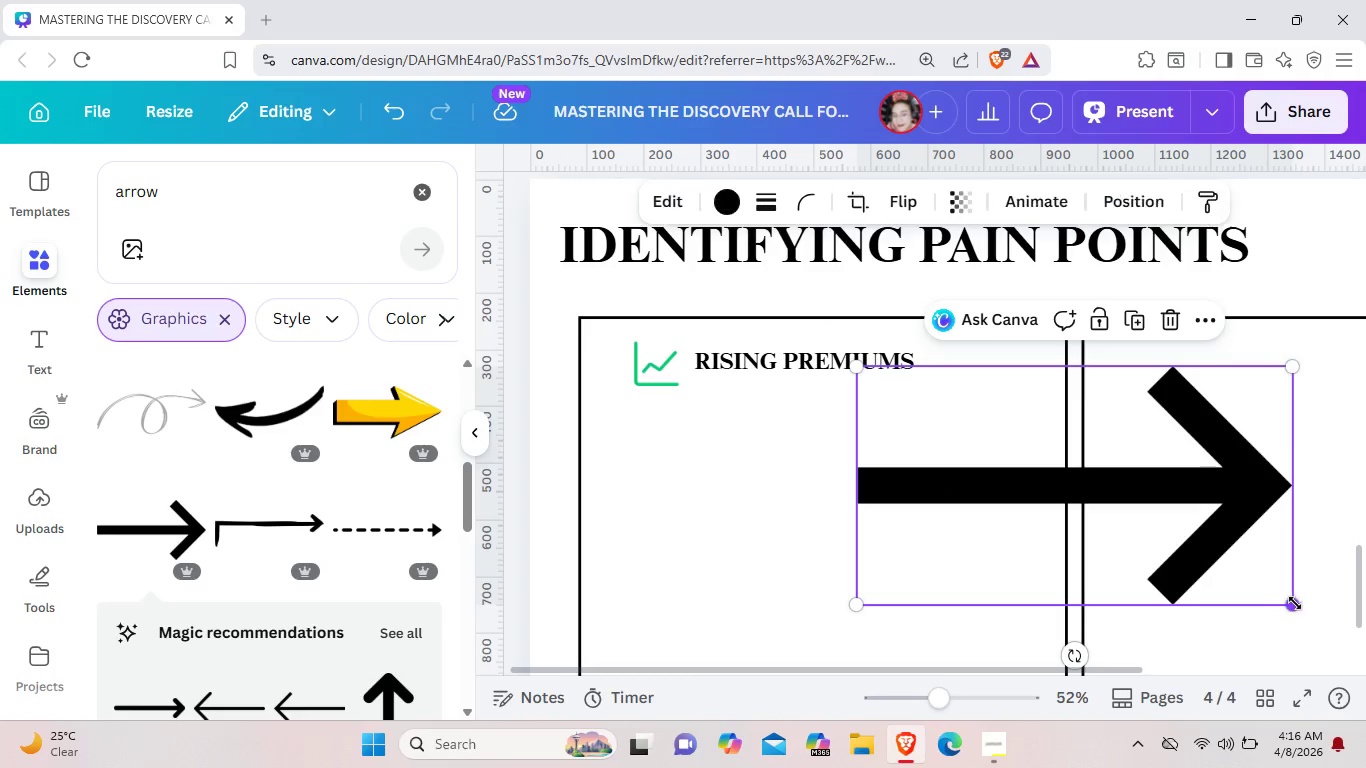 
left_click_drag(start_coordinate=[1295, 603], to_coordinate=[901, 381])
 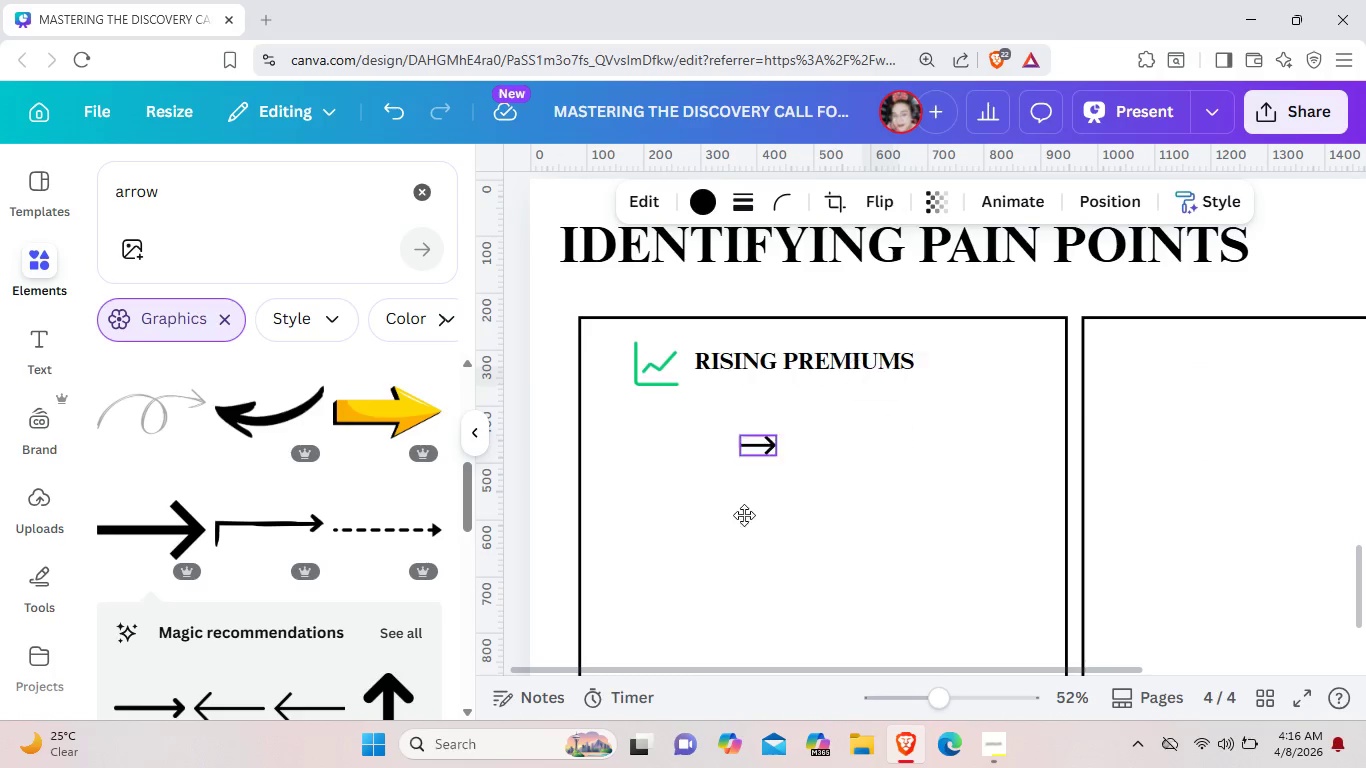 
left_click_drag(start_coordinate=[899, 438], to_coordinate=[653, 511])
 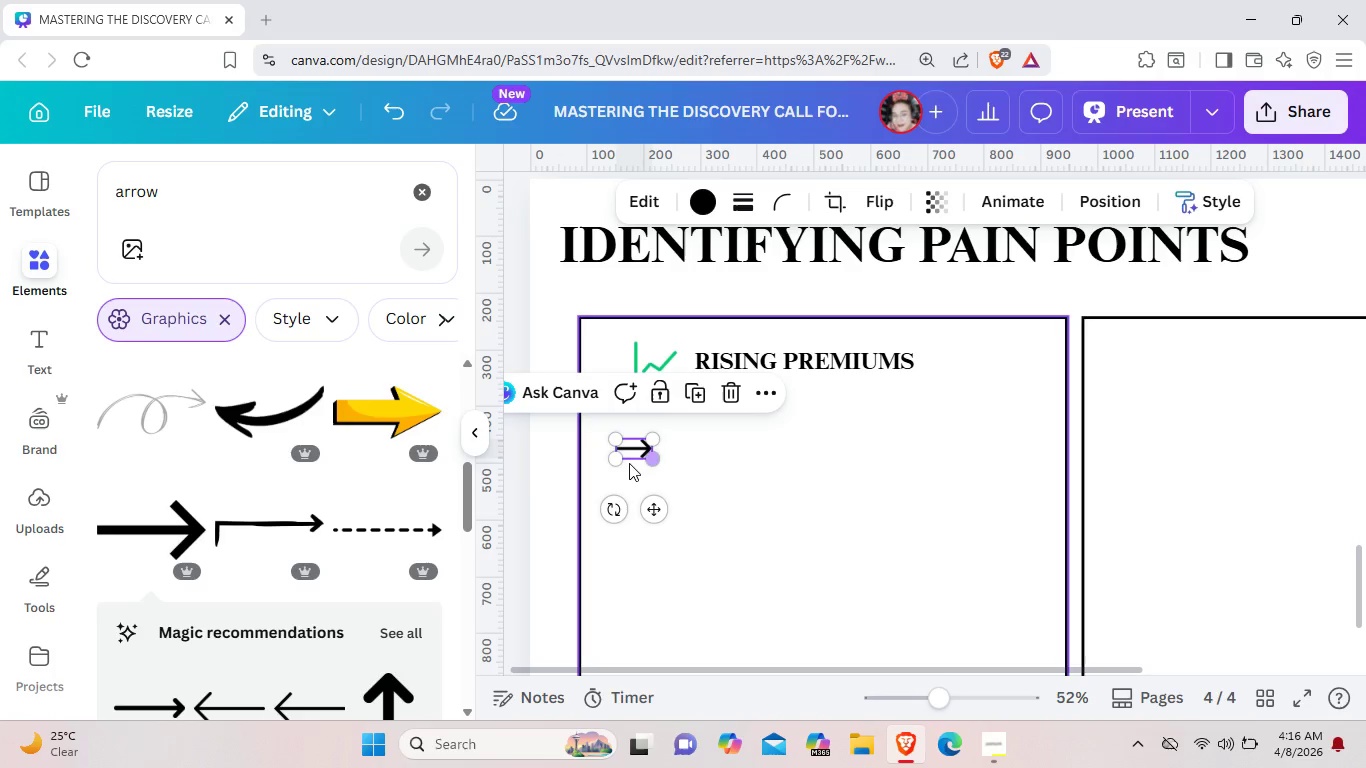 
left_click_drag(start_coordinate=[619, 457], to_coordinate=[625, 457])
 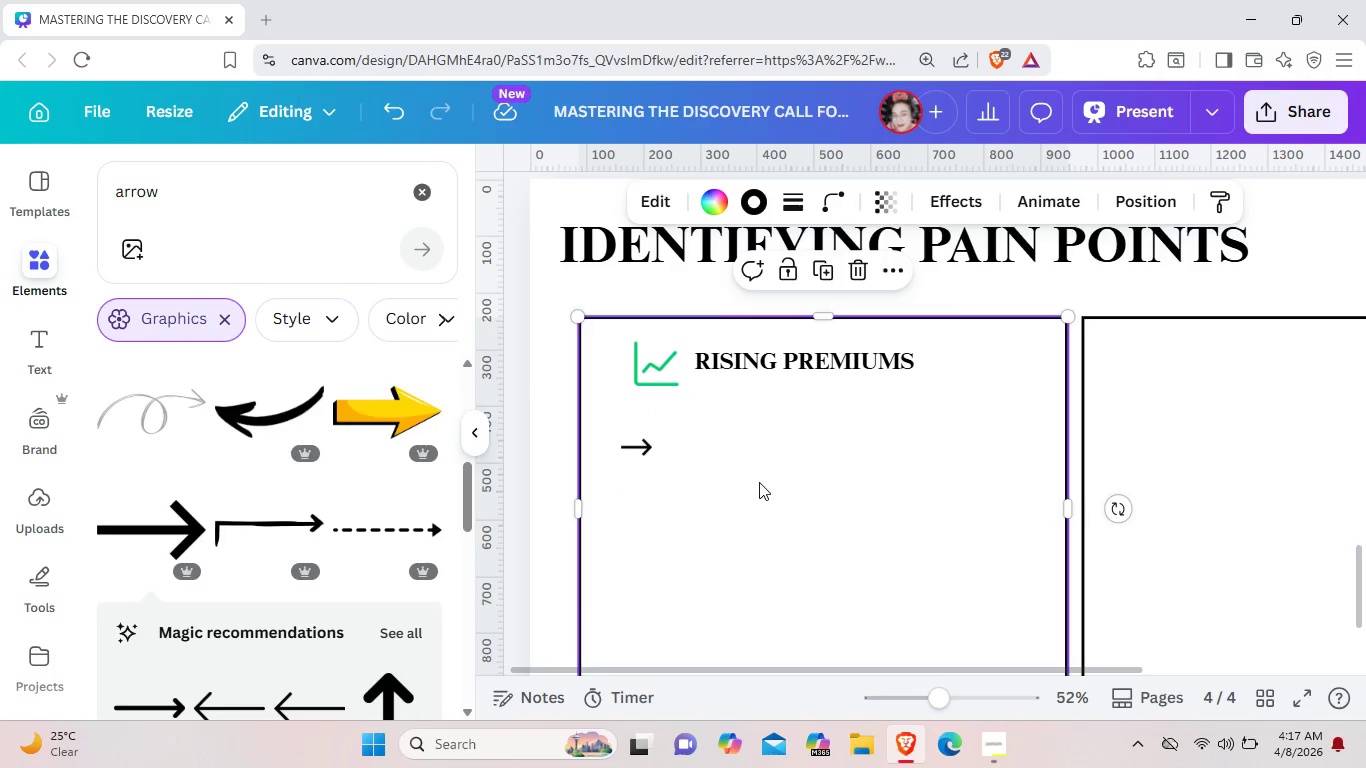 
left_click([759, 481])
 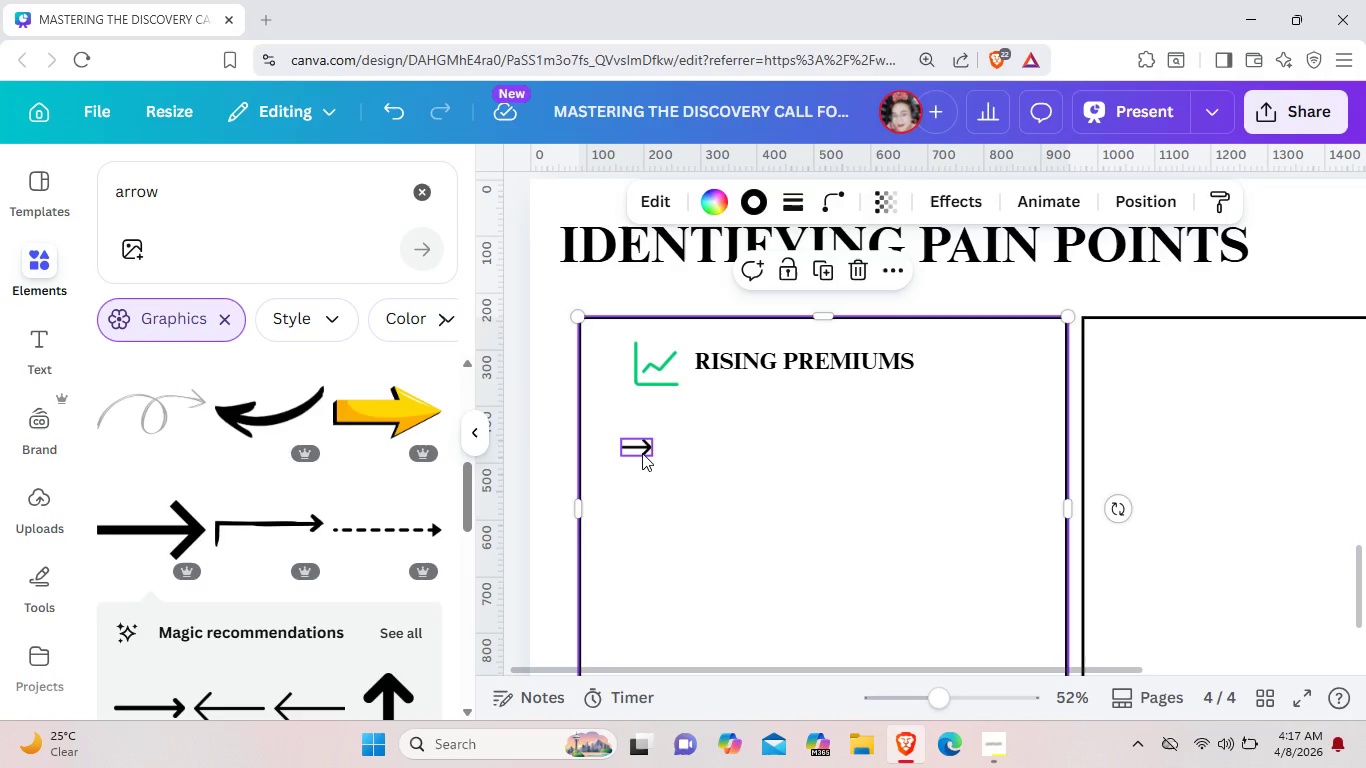 
left_click([642, 453])
 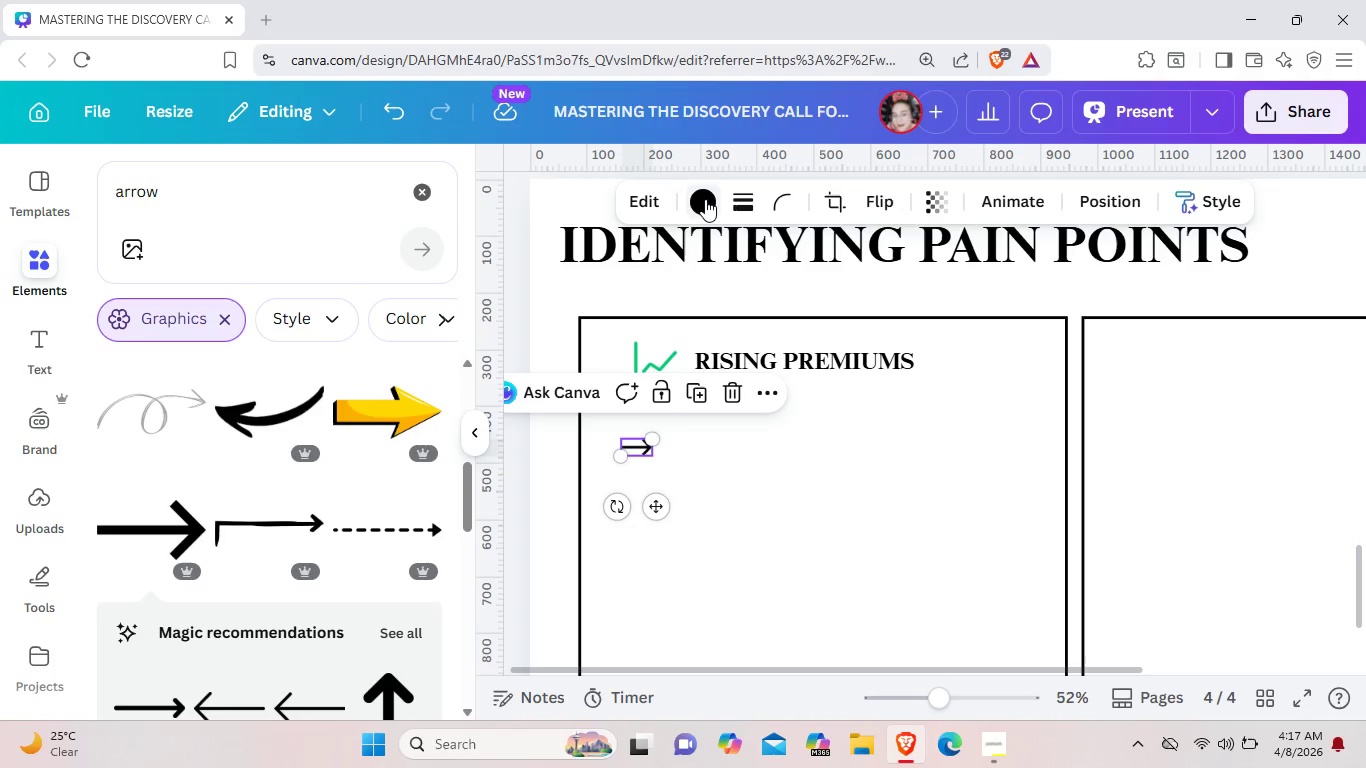 
left_click([705, 199])
 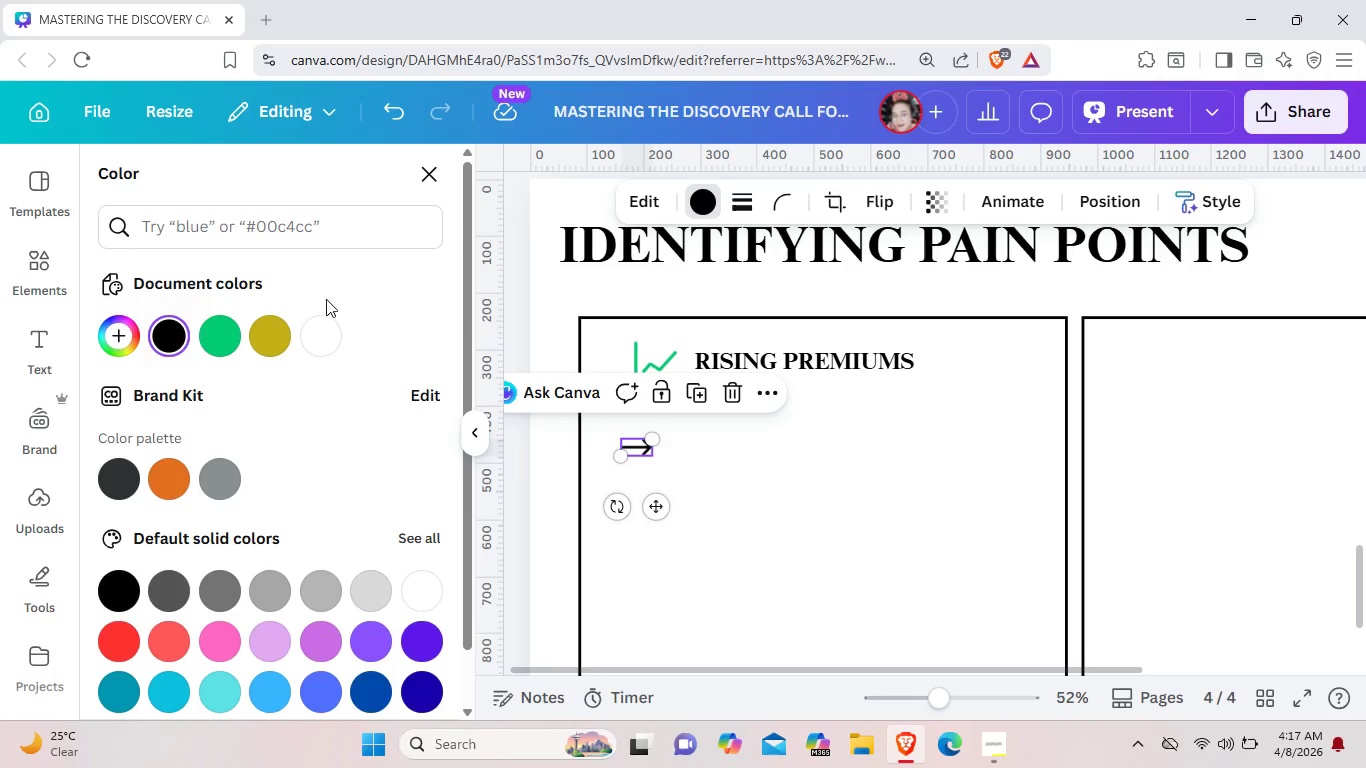 
left_click([264, 337])
 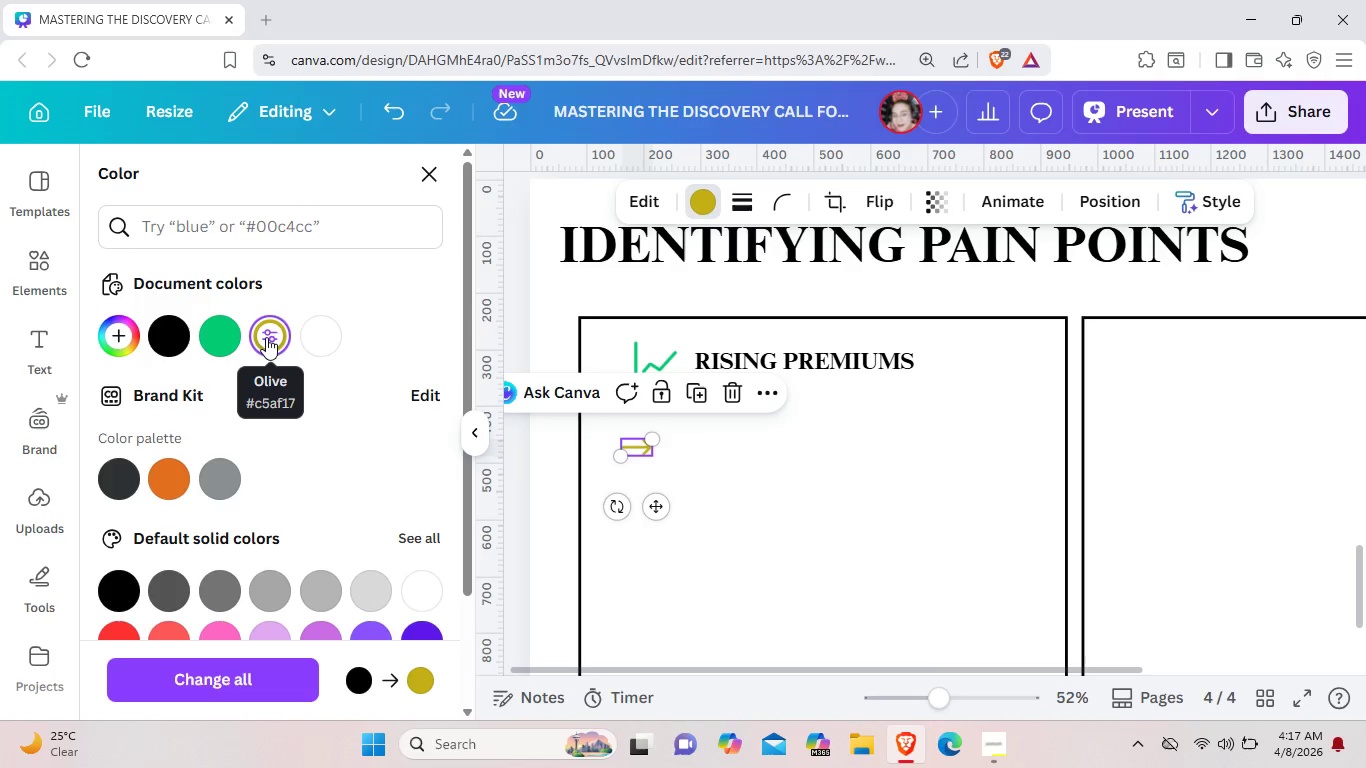 
wait(12.2)
 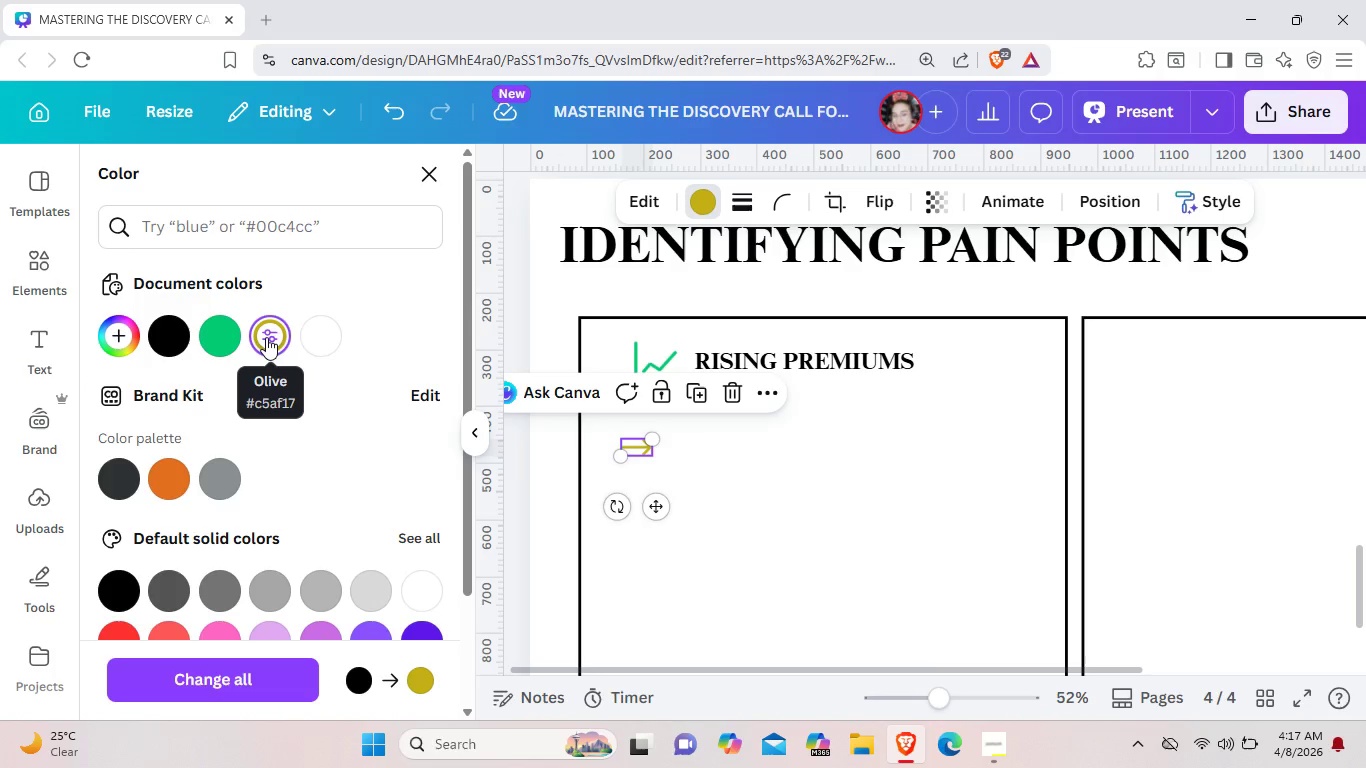 
left_click([768, 473])
 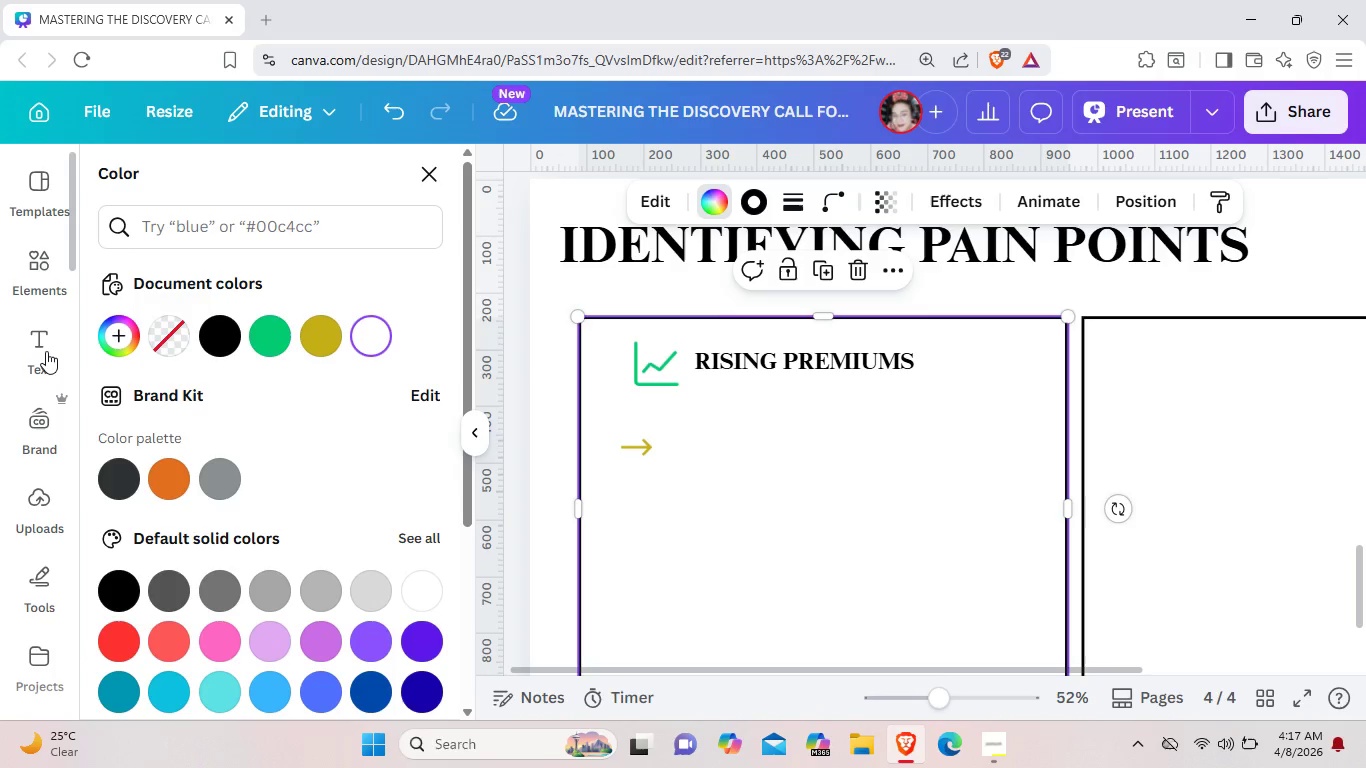 
left_click([46, 351])
 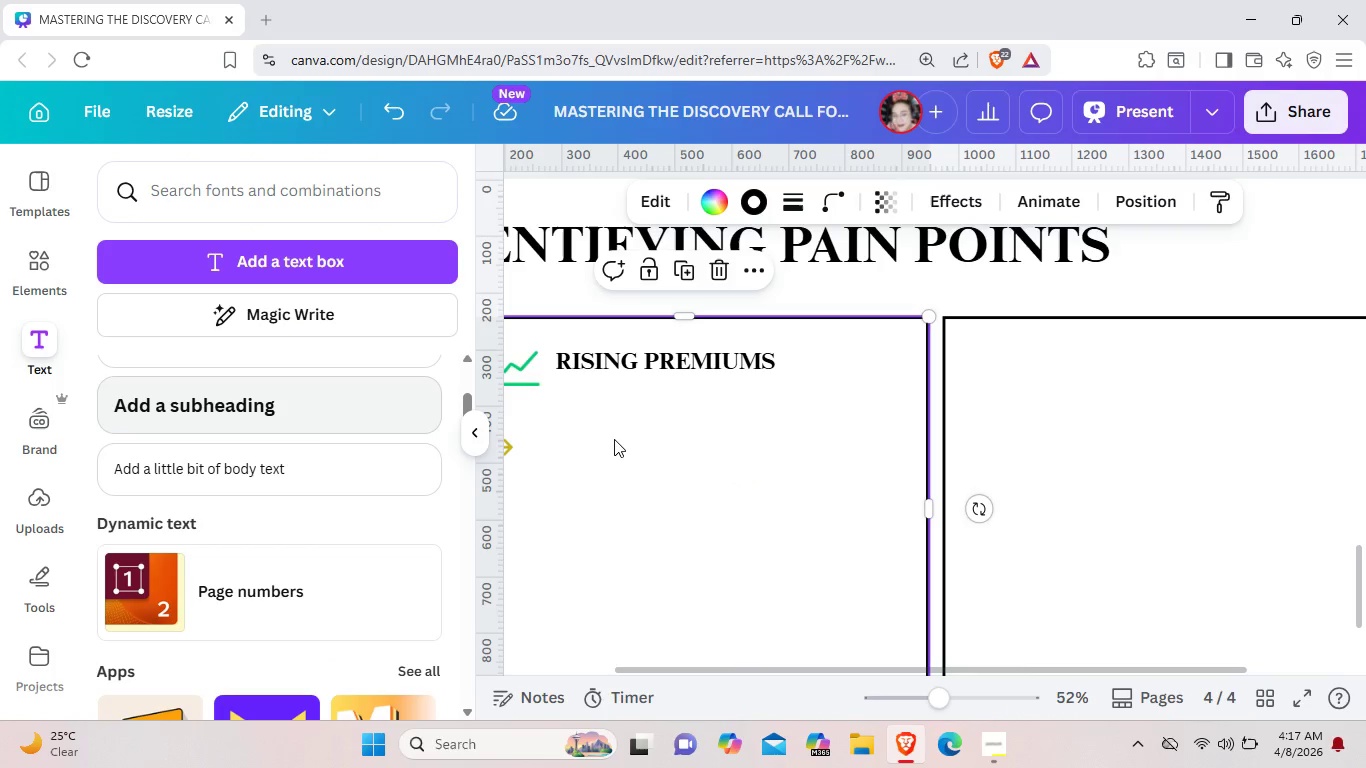 
left_click([614, 439])
 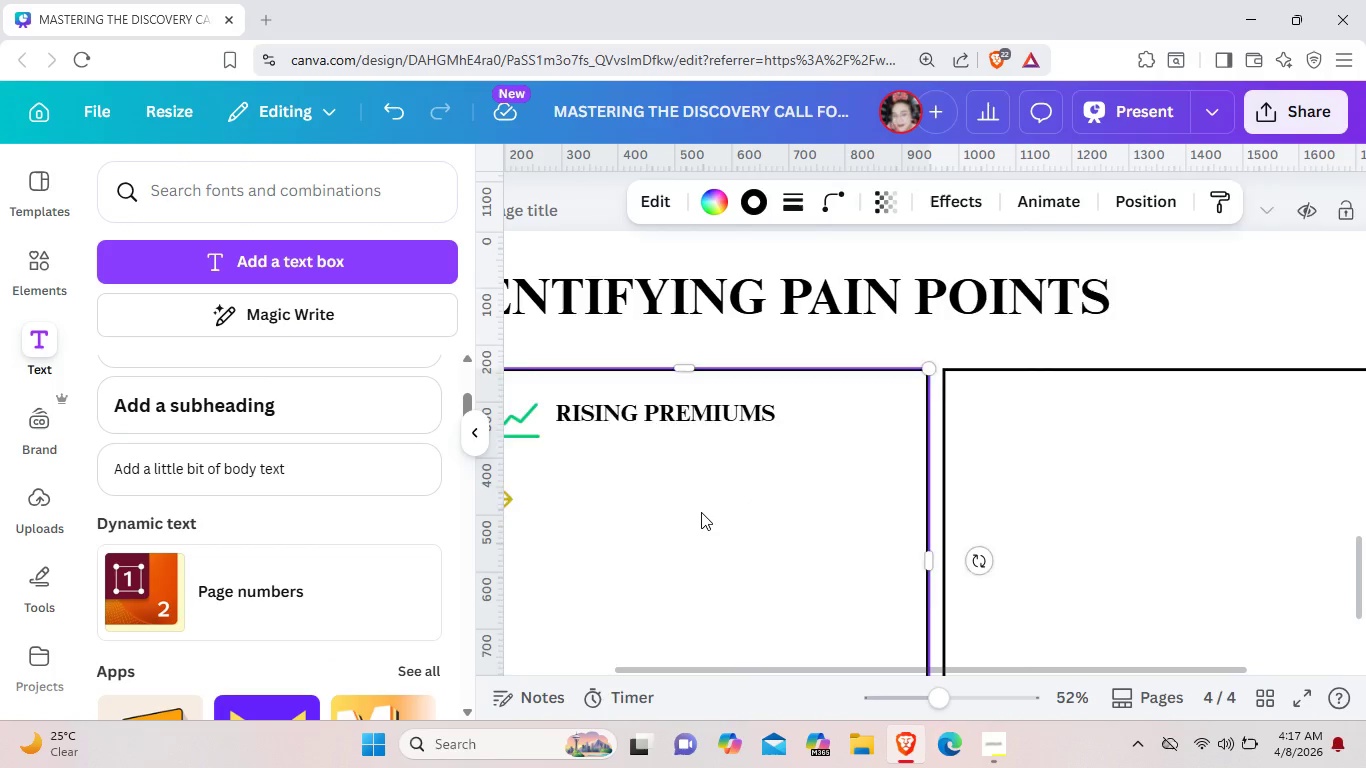 
scroll: coordinate [700, 511], scroll_direction: up, amount: 1.0
 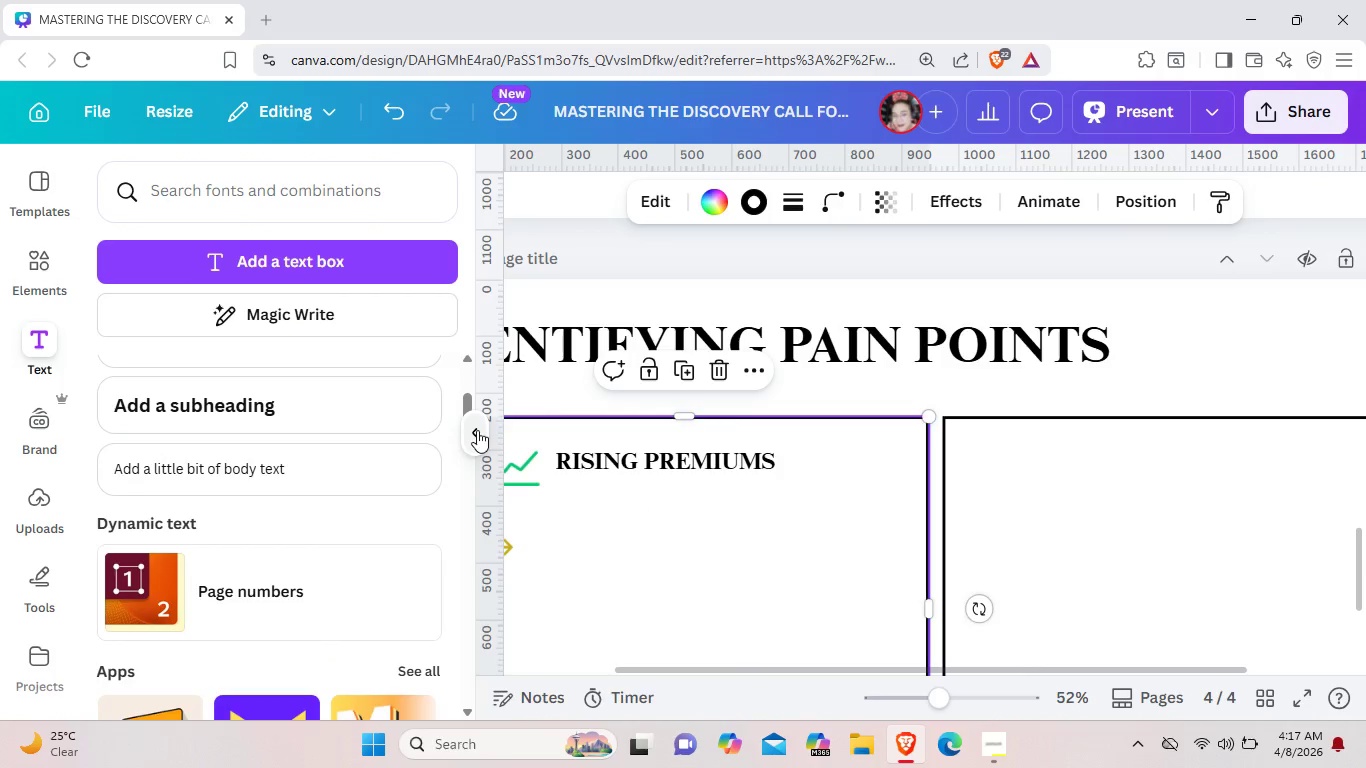 
left_click([477, 430])
 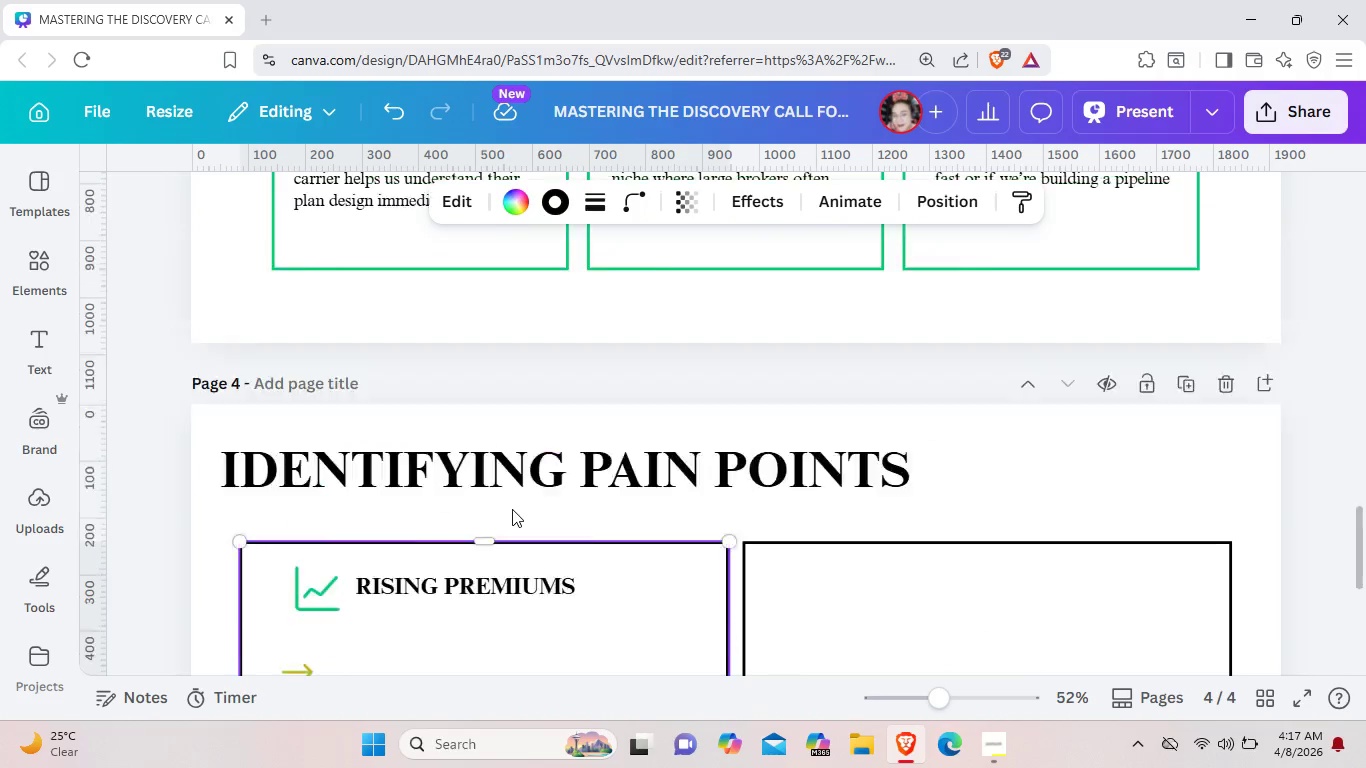 
scroll: coordinate [512, 509], scroll_direction: up, amount: 4.0
 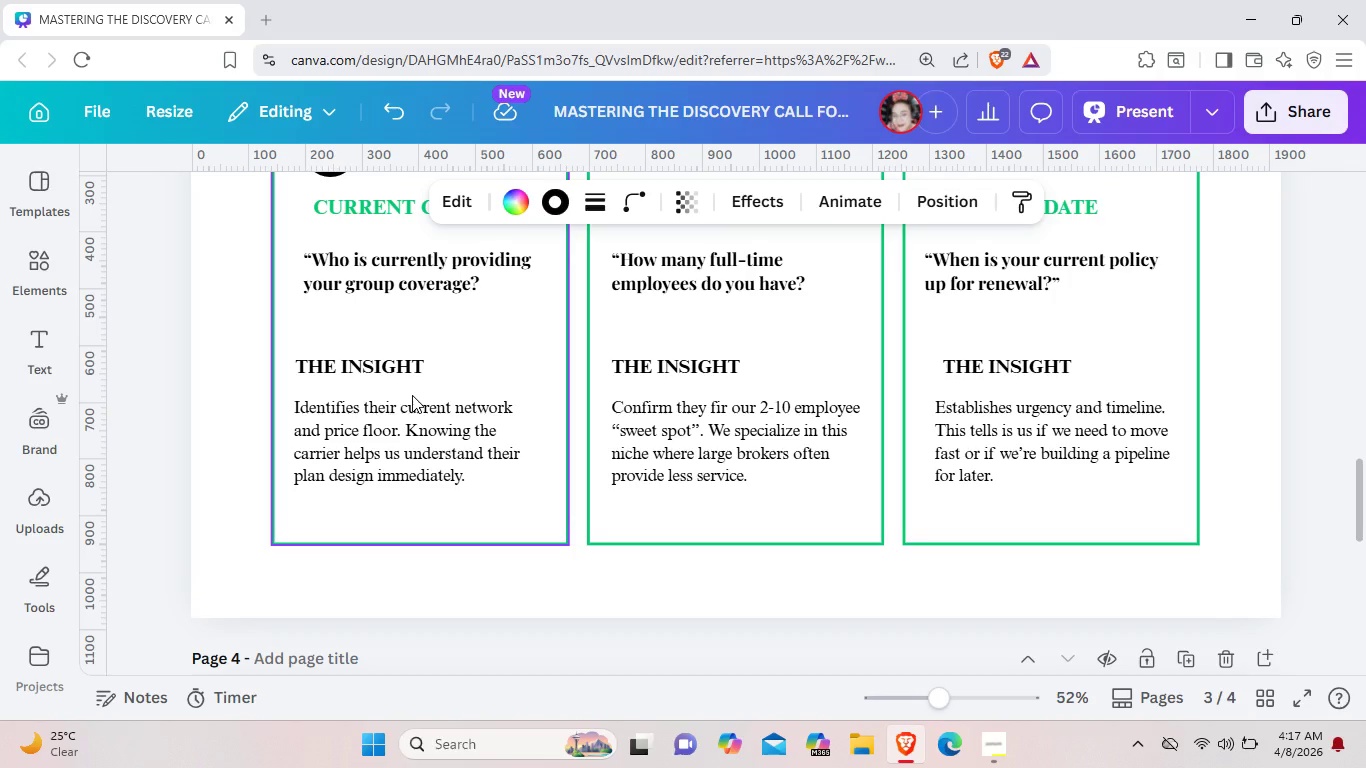 
left_click([414, 430])
 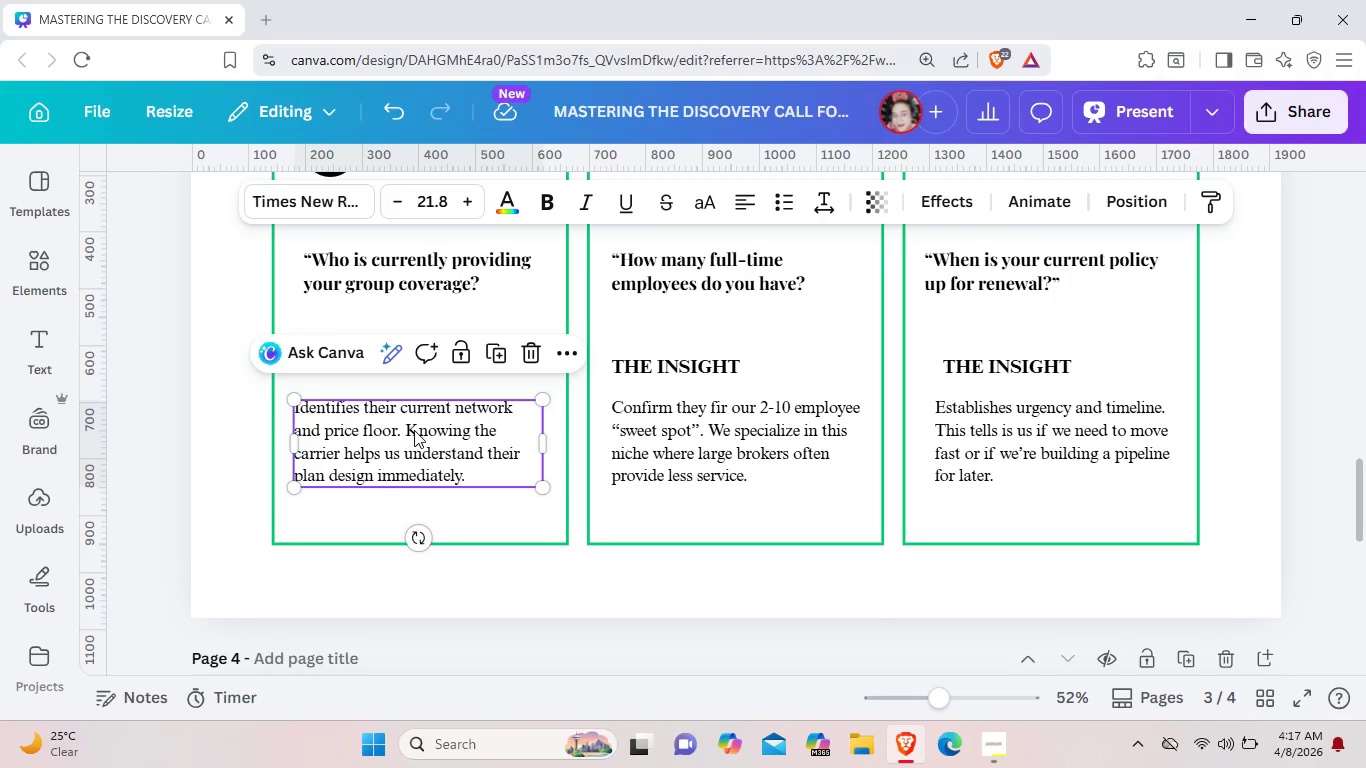 
key(Control+C)
 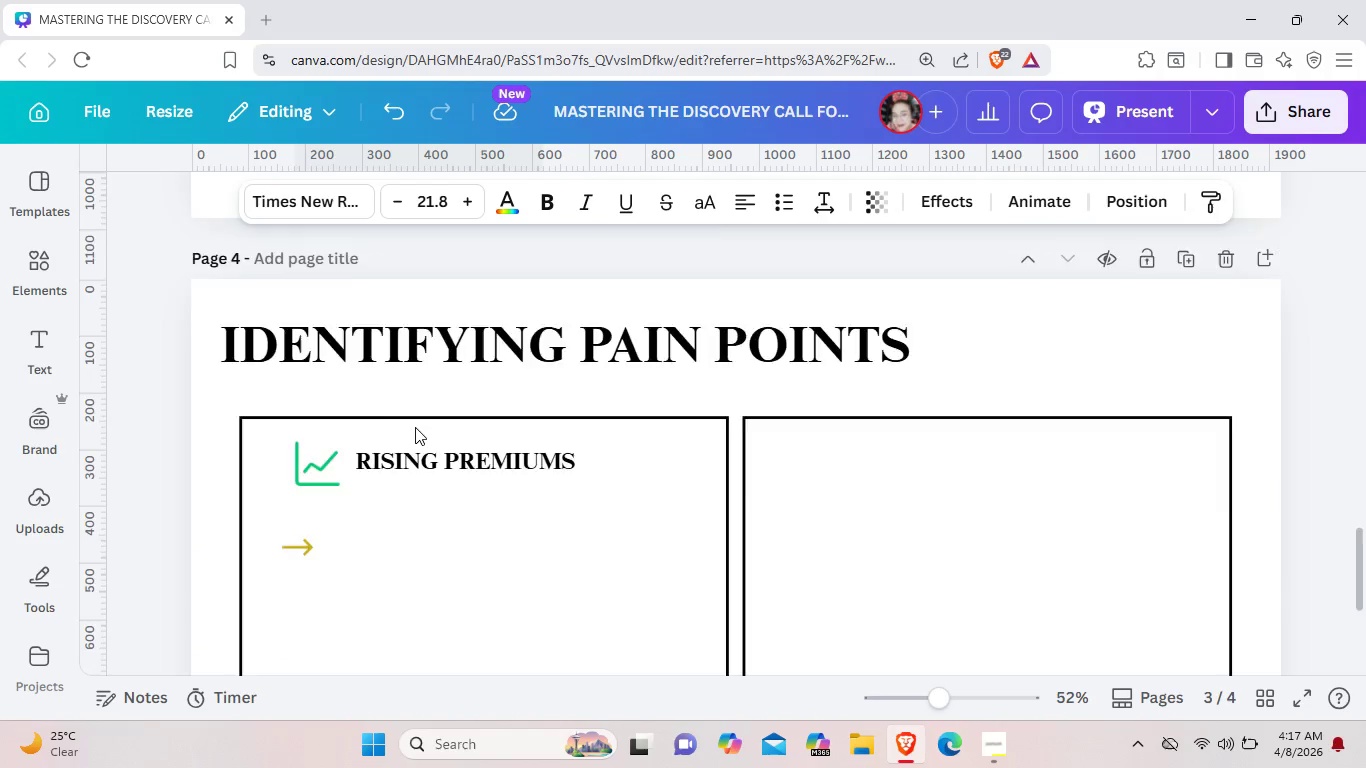 
scroll: coordinate [407, 583], scroll_direction: down, amount: 5.0
 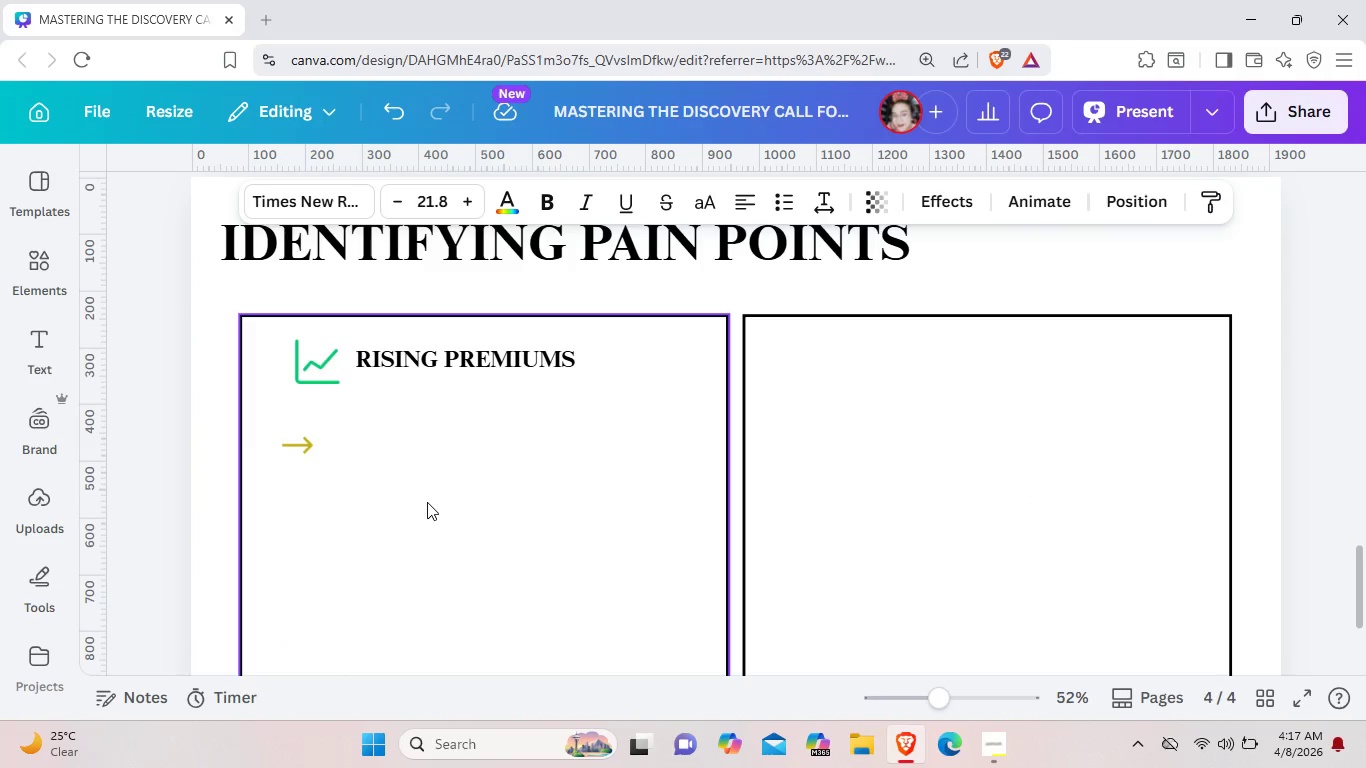 
key(Control+ControlLeft)
 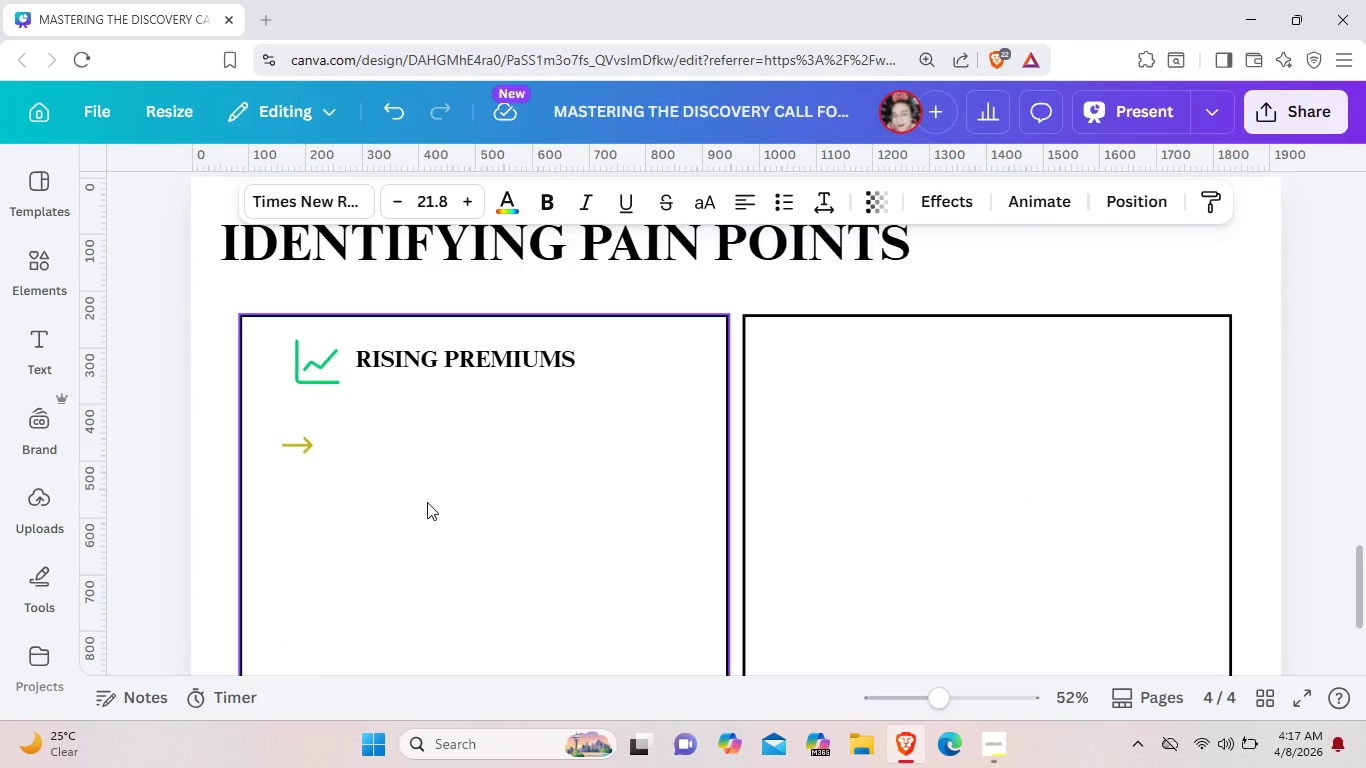 
key(Control+C)
 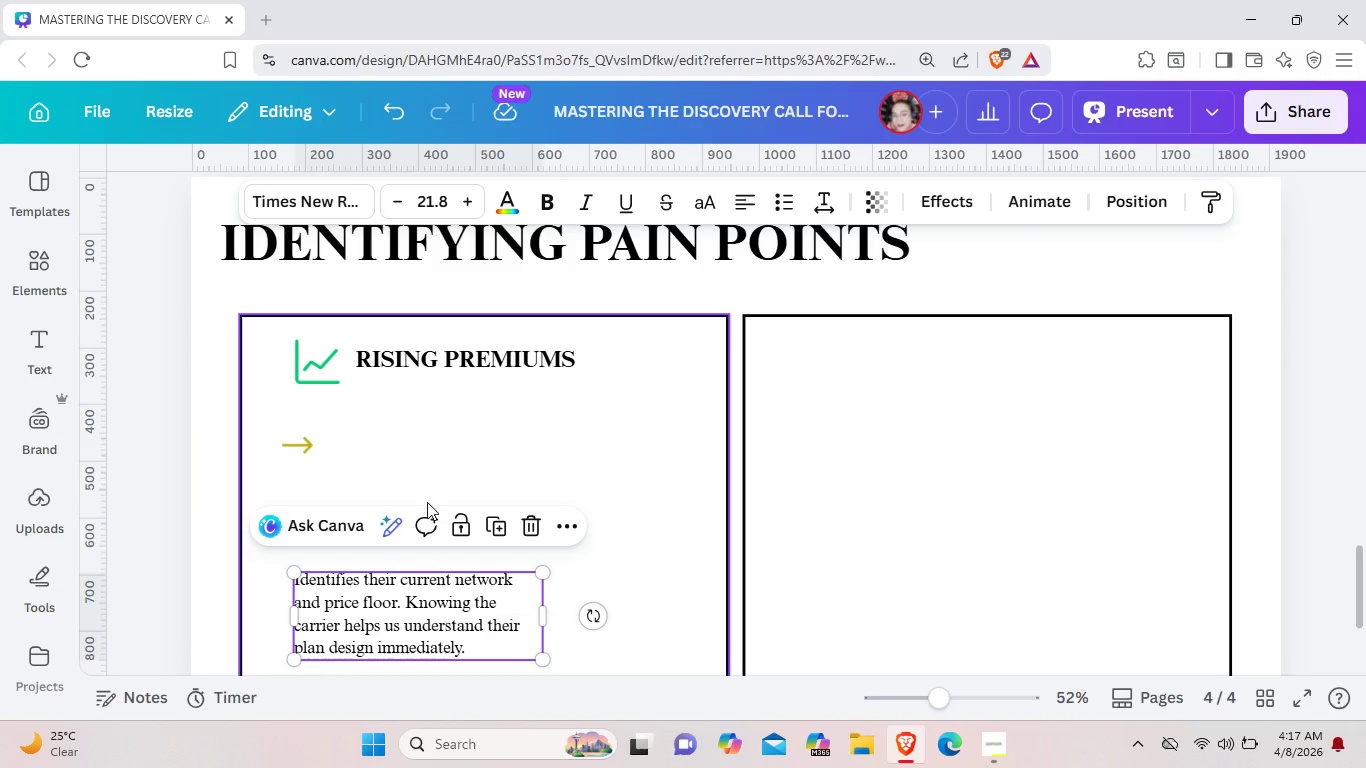 
key(Control+ControlLeft)
 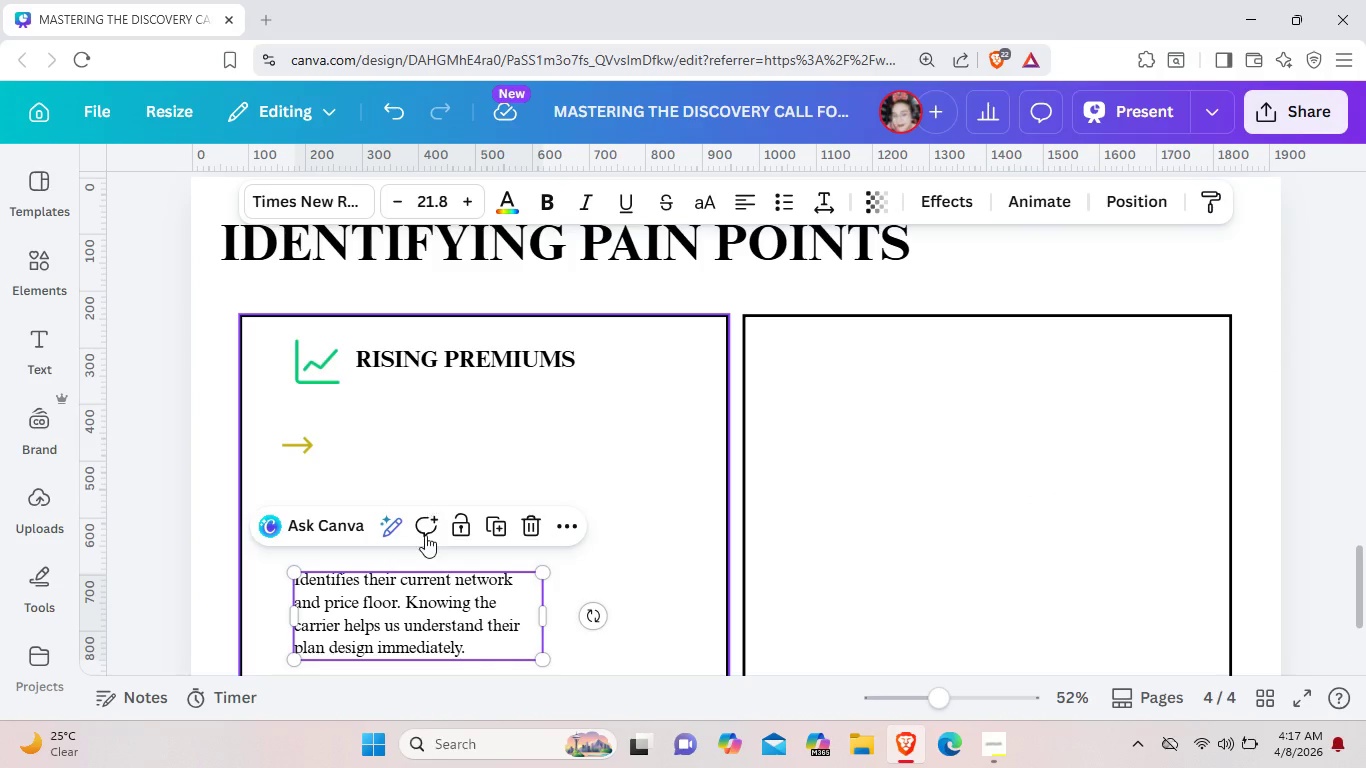 
key(Control+V)
 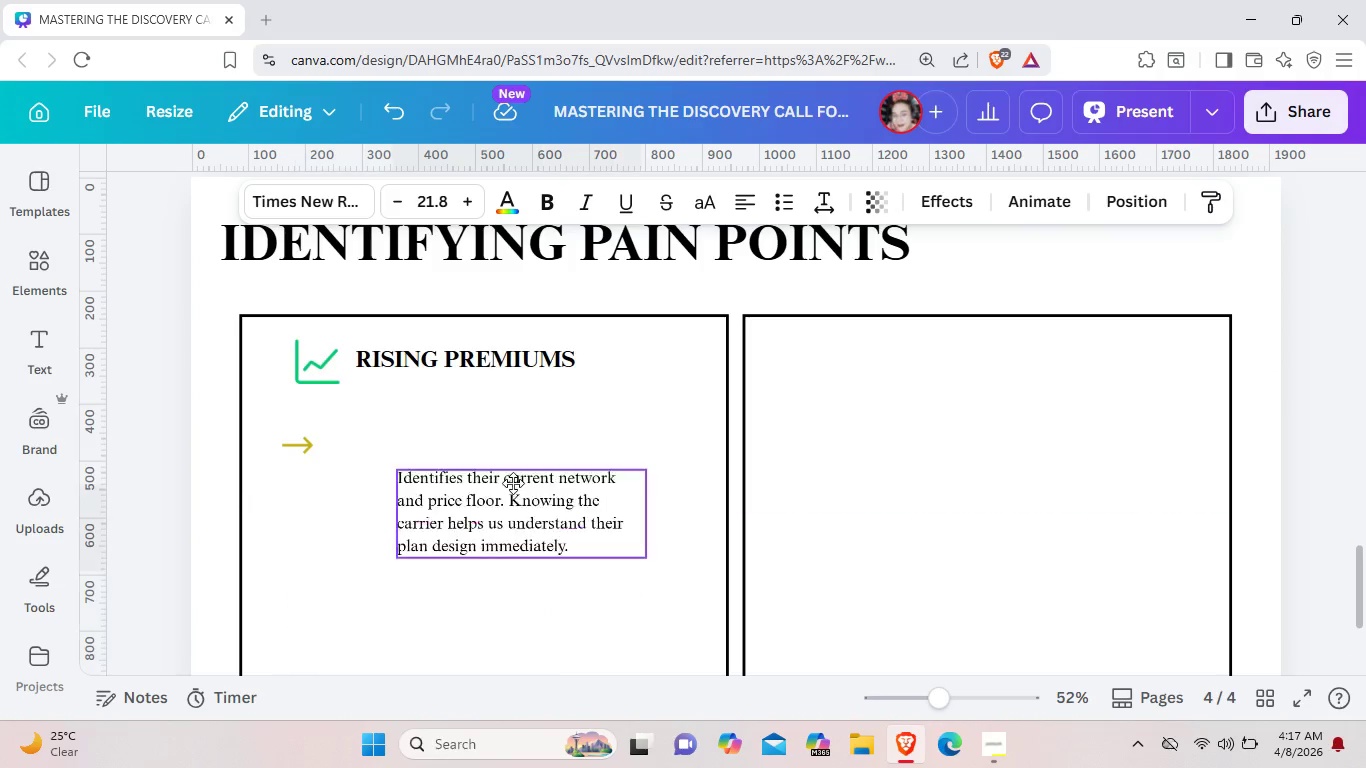 
left_click_drag(start_coordinate=[411, 612], to_coordinate=[488, 476])
 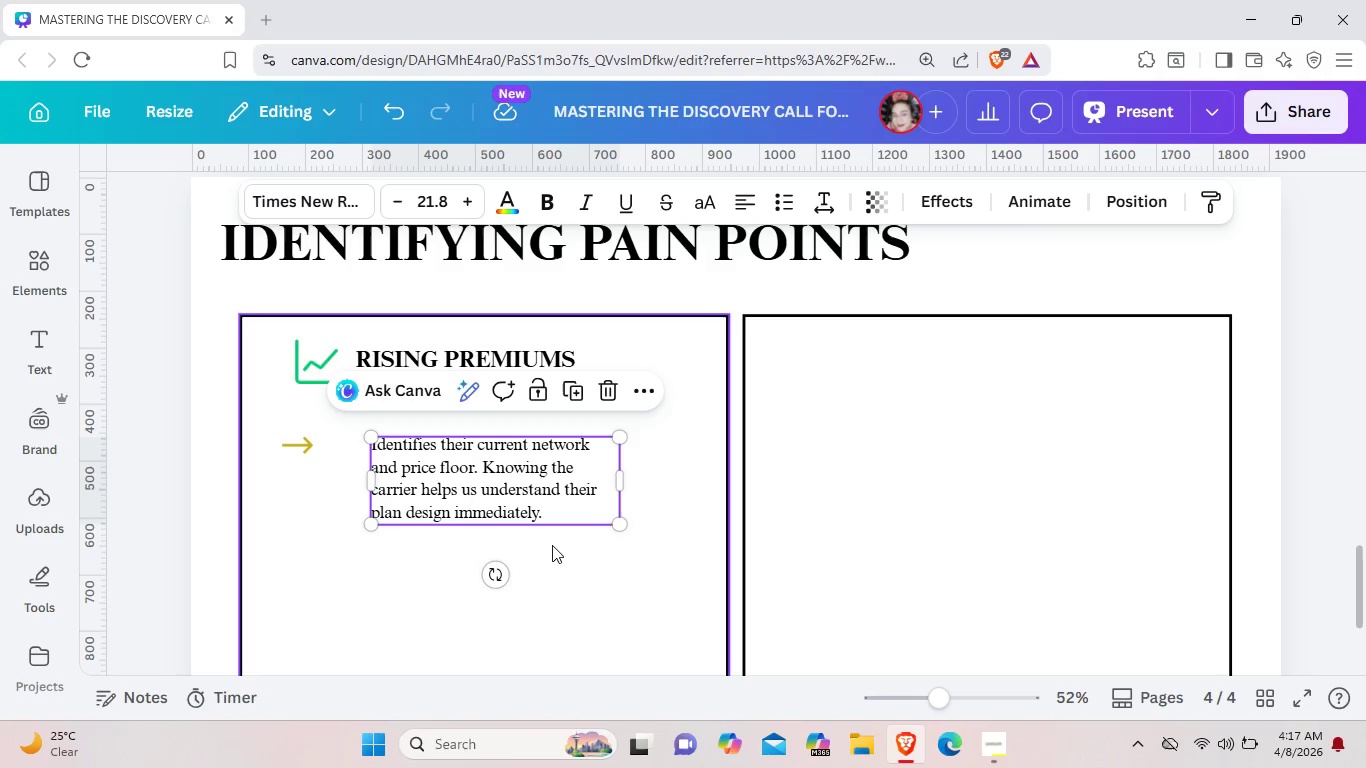 
left_click([556, 513])
 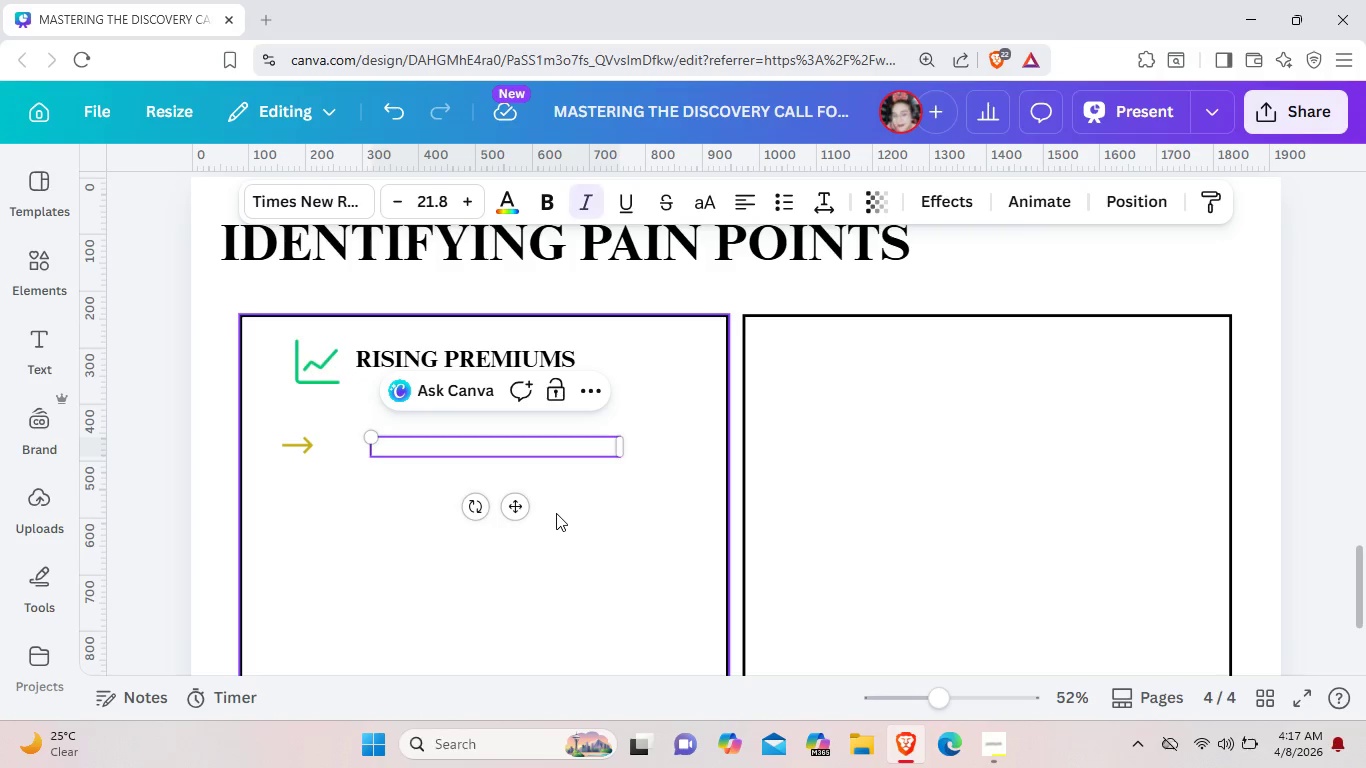 
key(Backspace)
type(Mciro)
key(Backspace)
key(Backspace)
key(Backspace)
key(Backspace)
key(Backspace)
 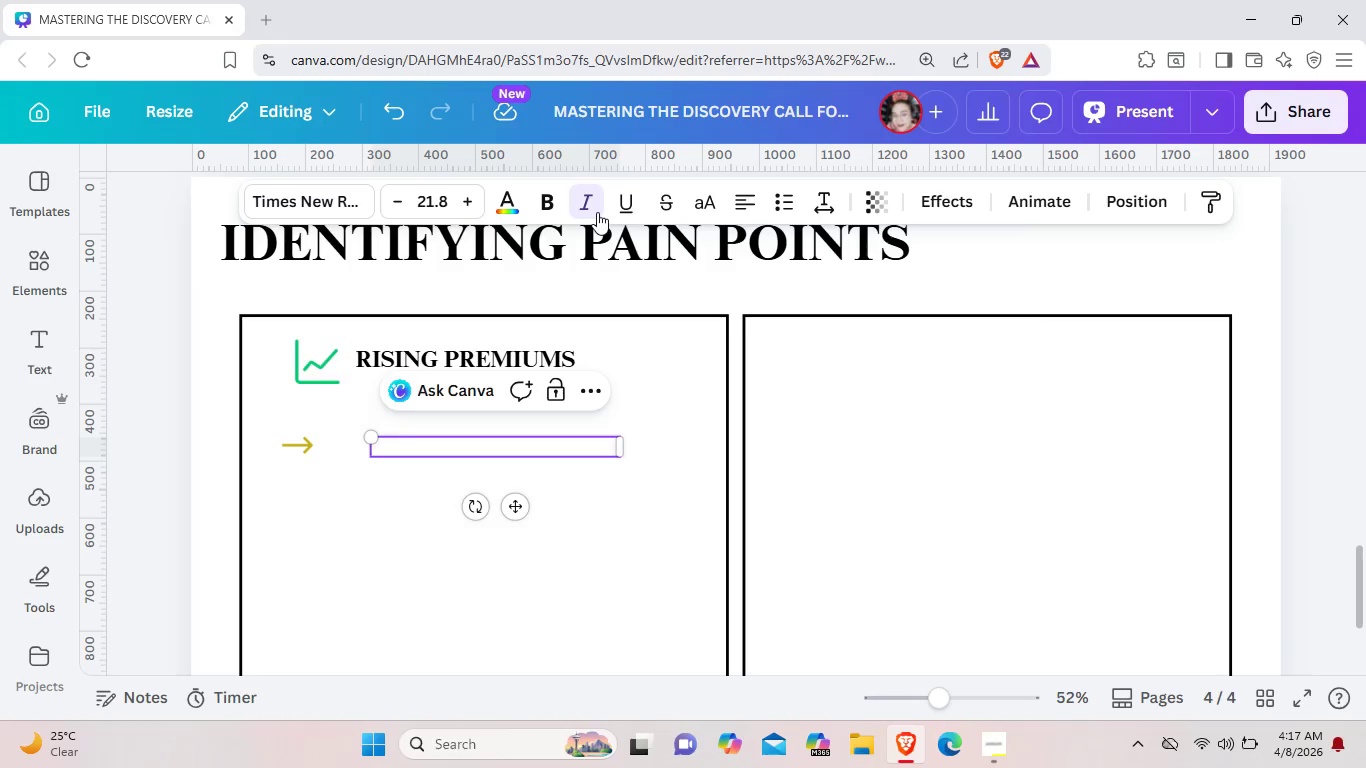 
left_click([597, 212])
 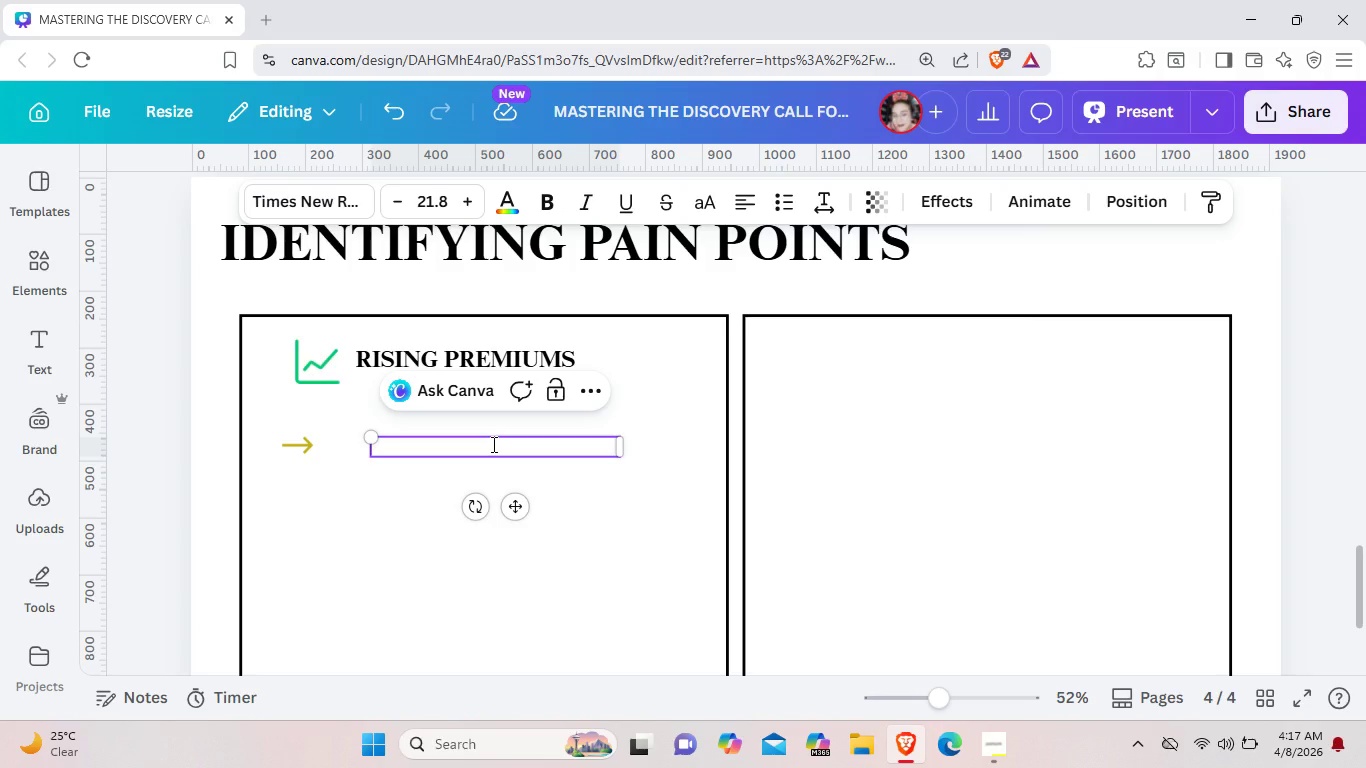 
left_click([492, 444])
 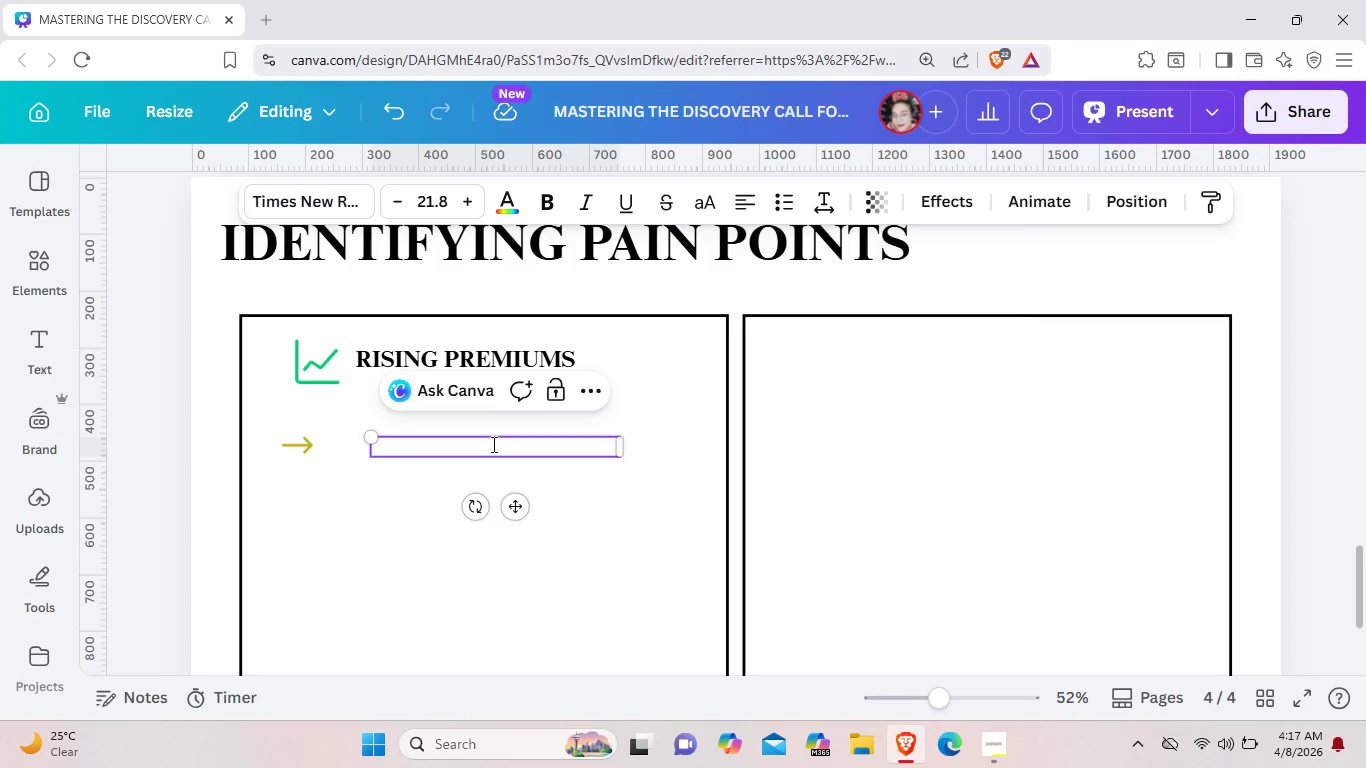 
type(Micro=)
key(Backspace)
type(-groups are hit hardest by annual  rate hikes.)
 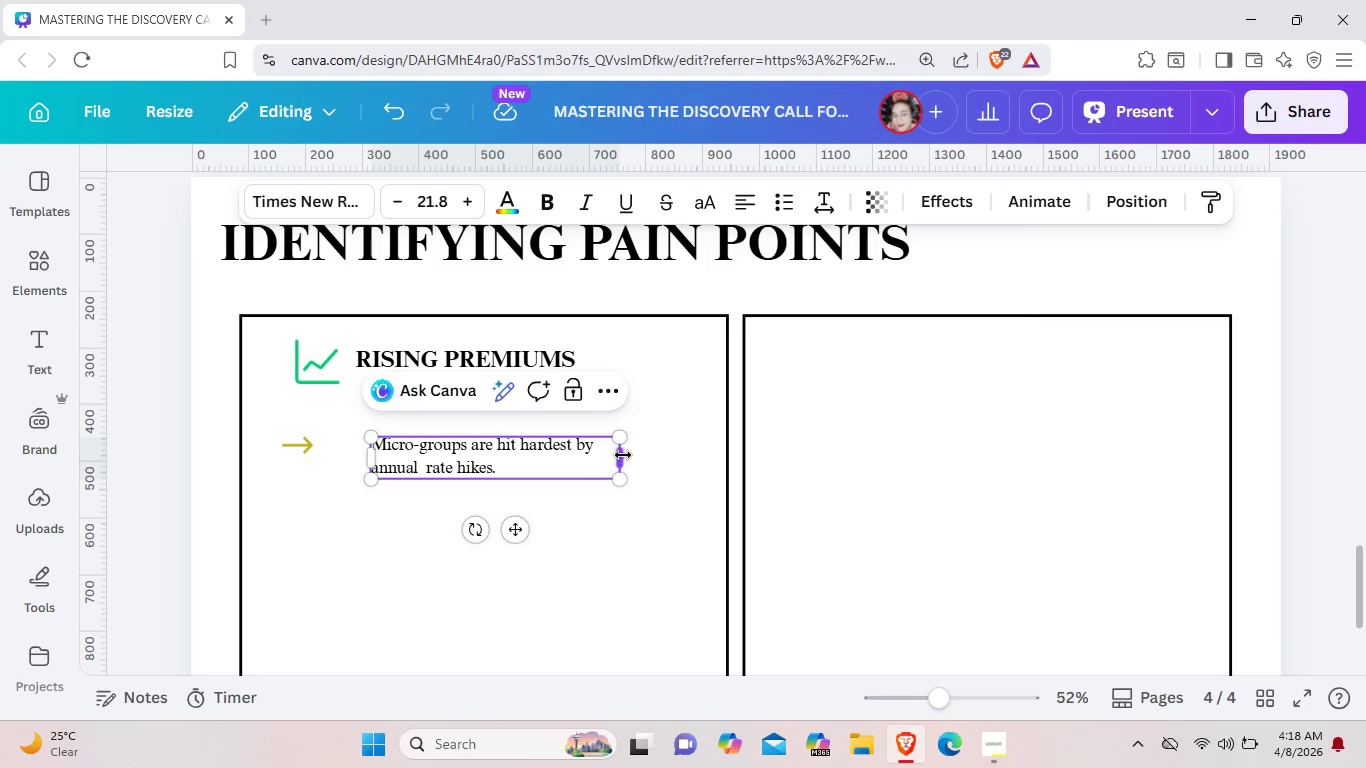 
left_click_drag(start_coordinate=[621, 455], to_coordinate=[729, 445])
 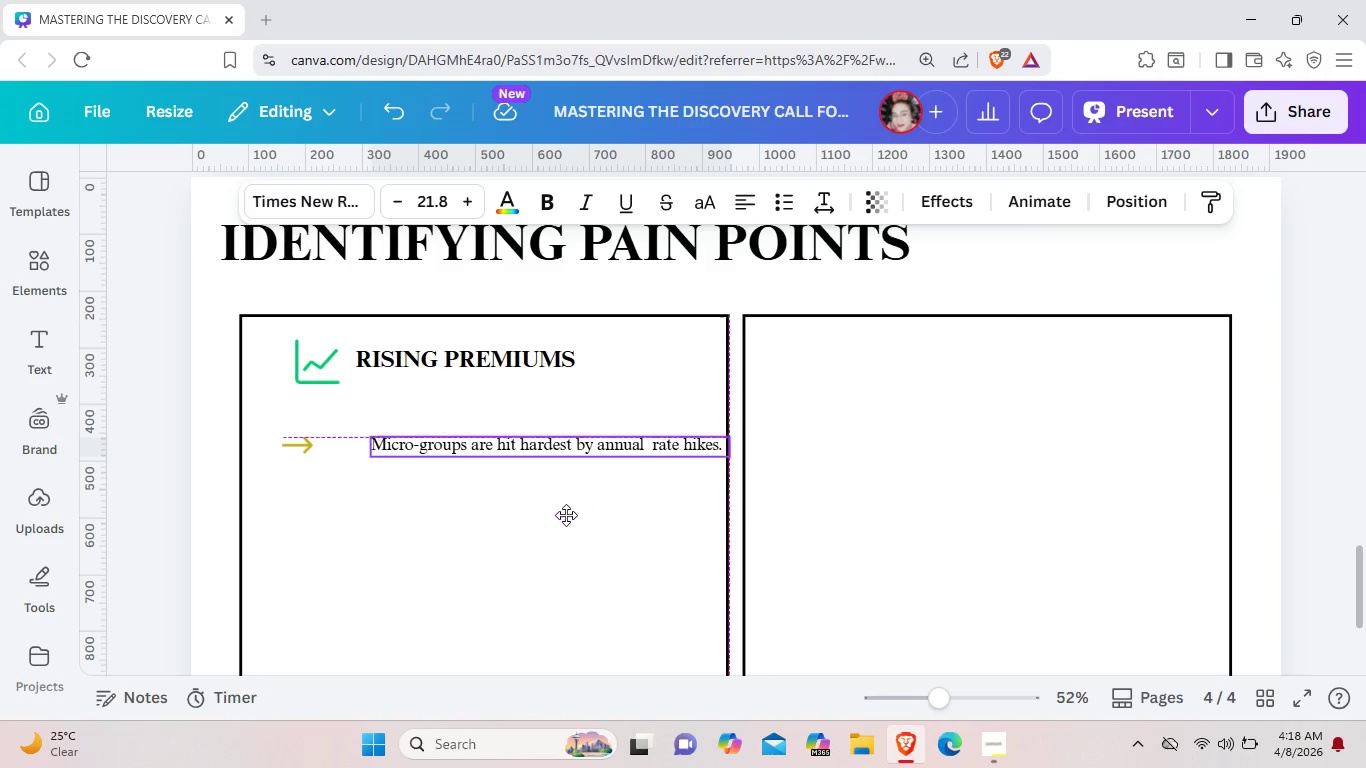 
left_click_drag(start_coordinate=[577, 515], to_coordinate=[555, 514])
 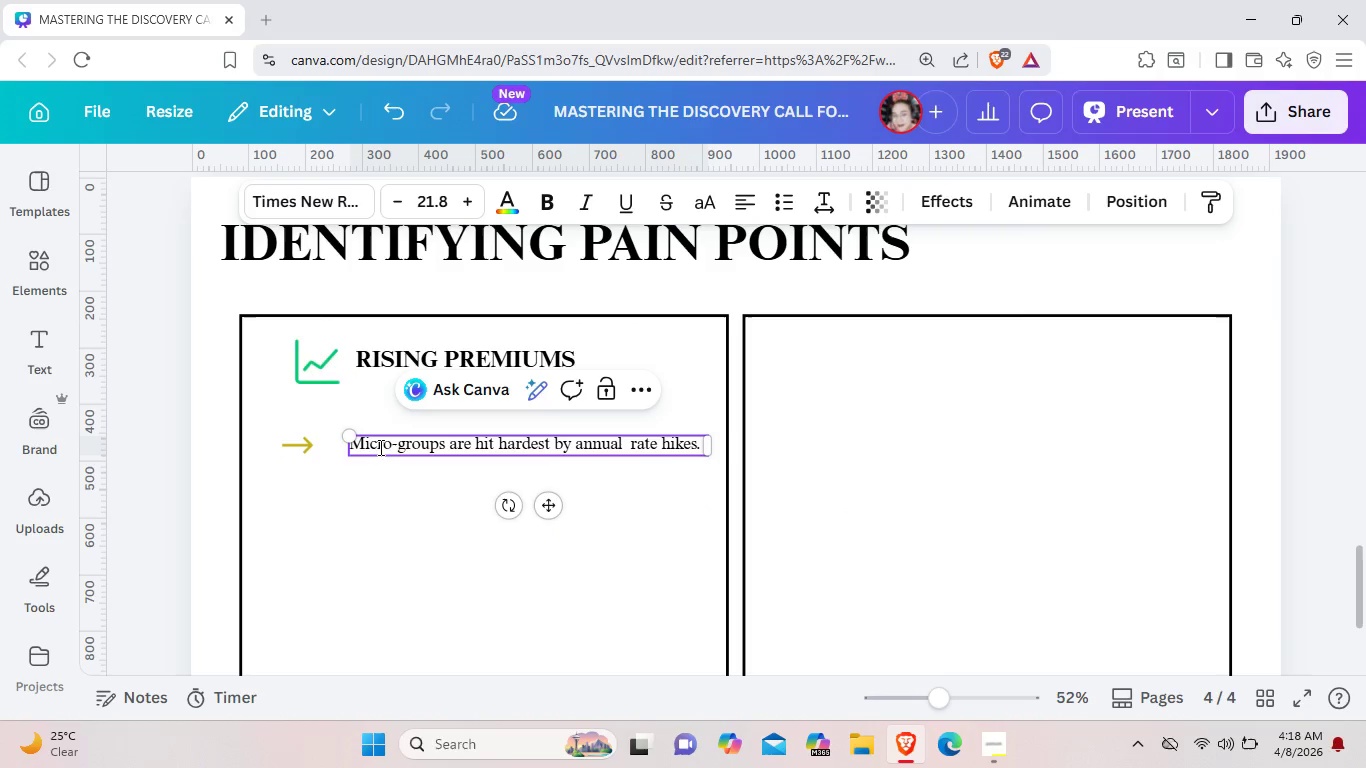 
left_click_drag(start_coordinate=[549, 506], to_coordinate=[539, 508])
 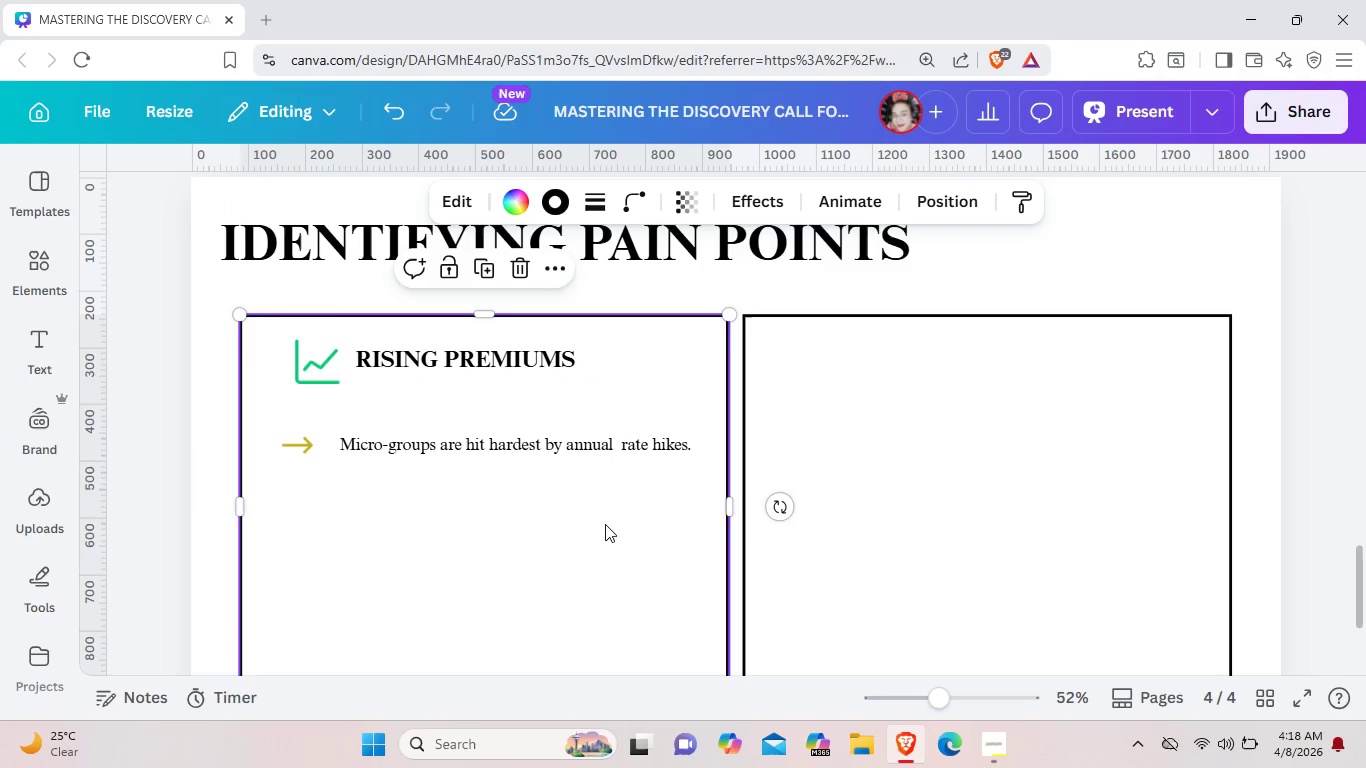 
left_click([603, 524])
 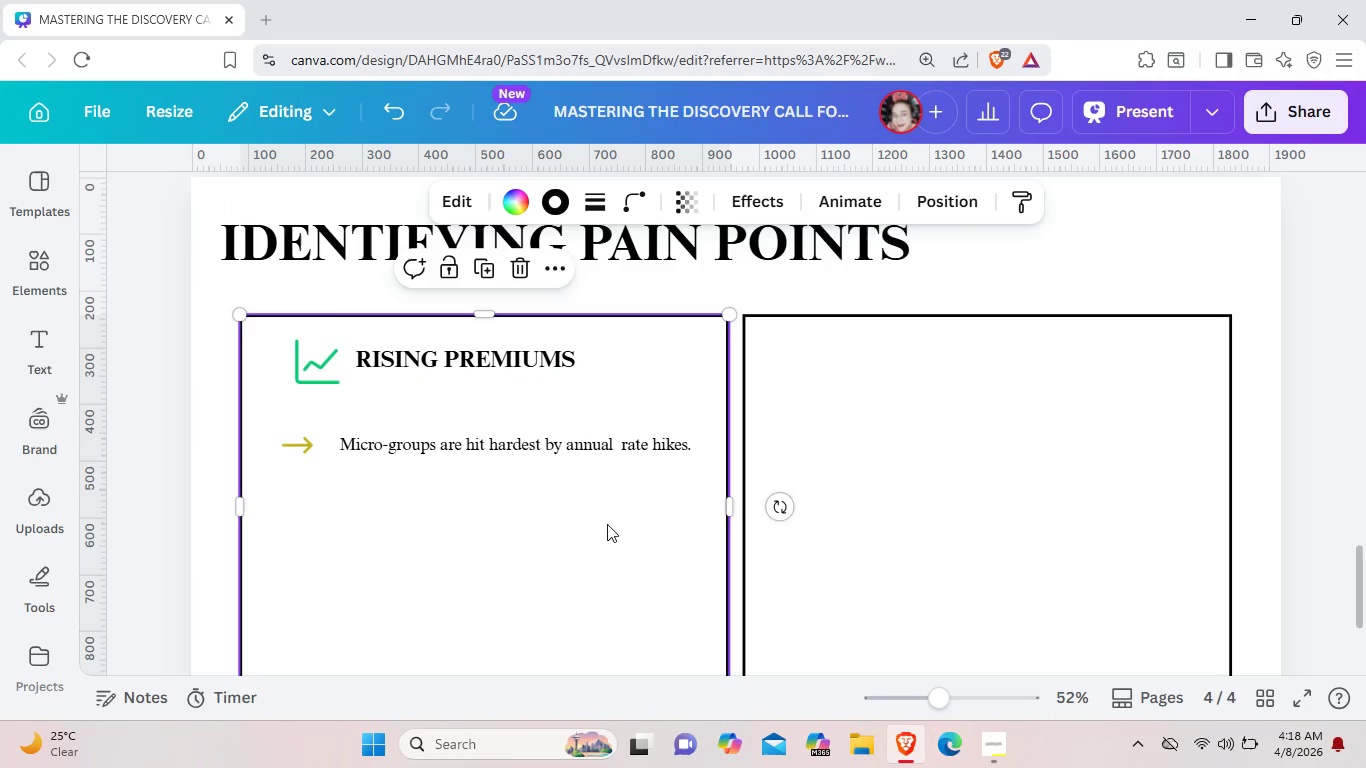 
scroll: coordinate [607, 524], scroll_direction: down, amount: 1.0
 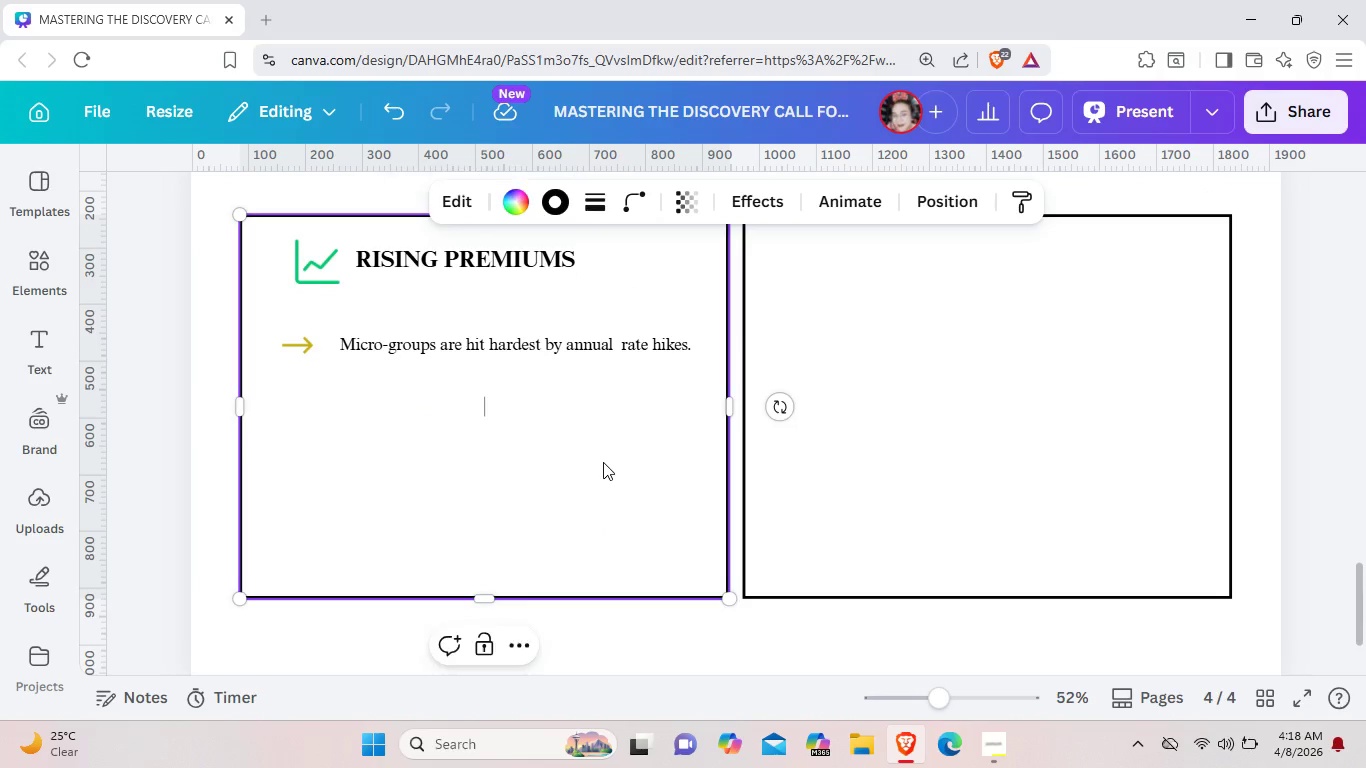 
left_click([603, 462])
 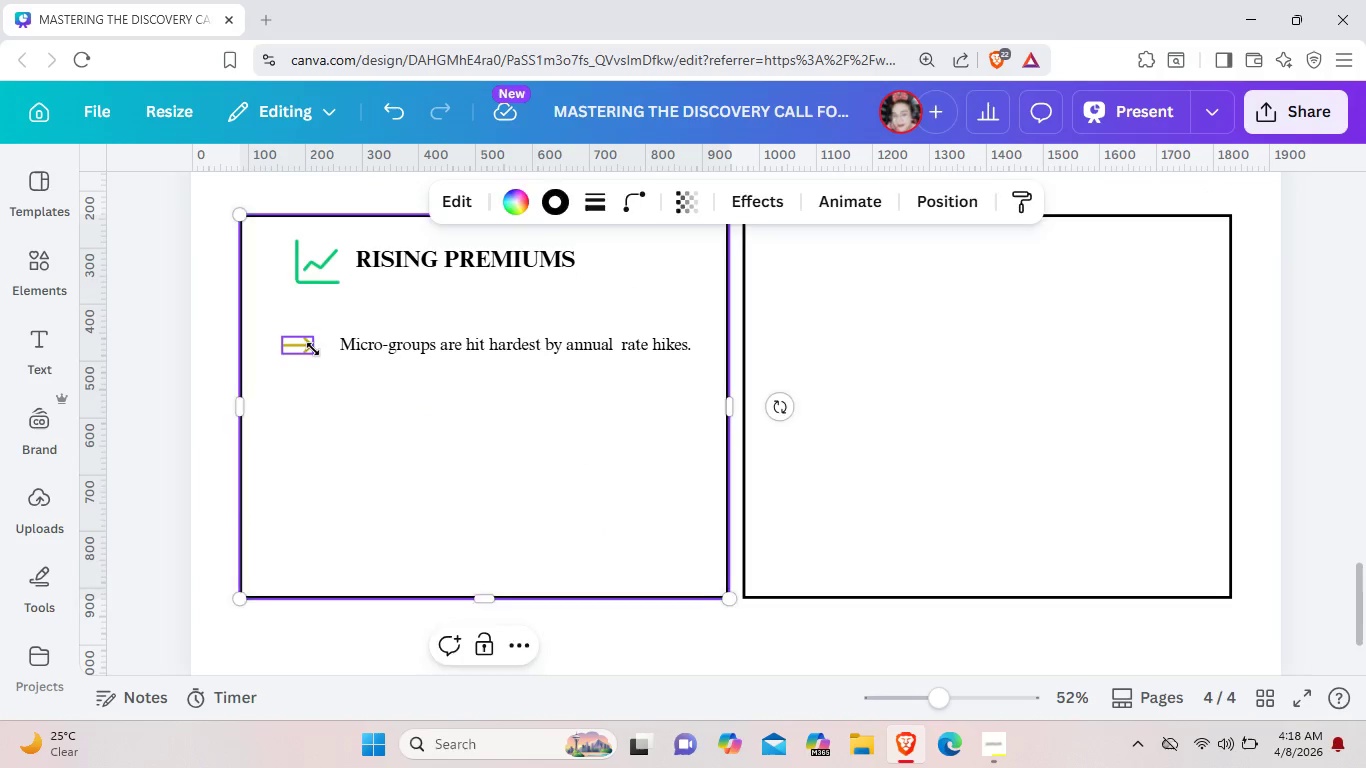 
left_click([313, 349])
 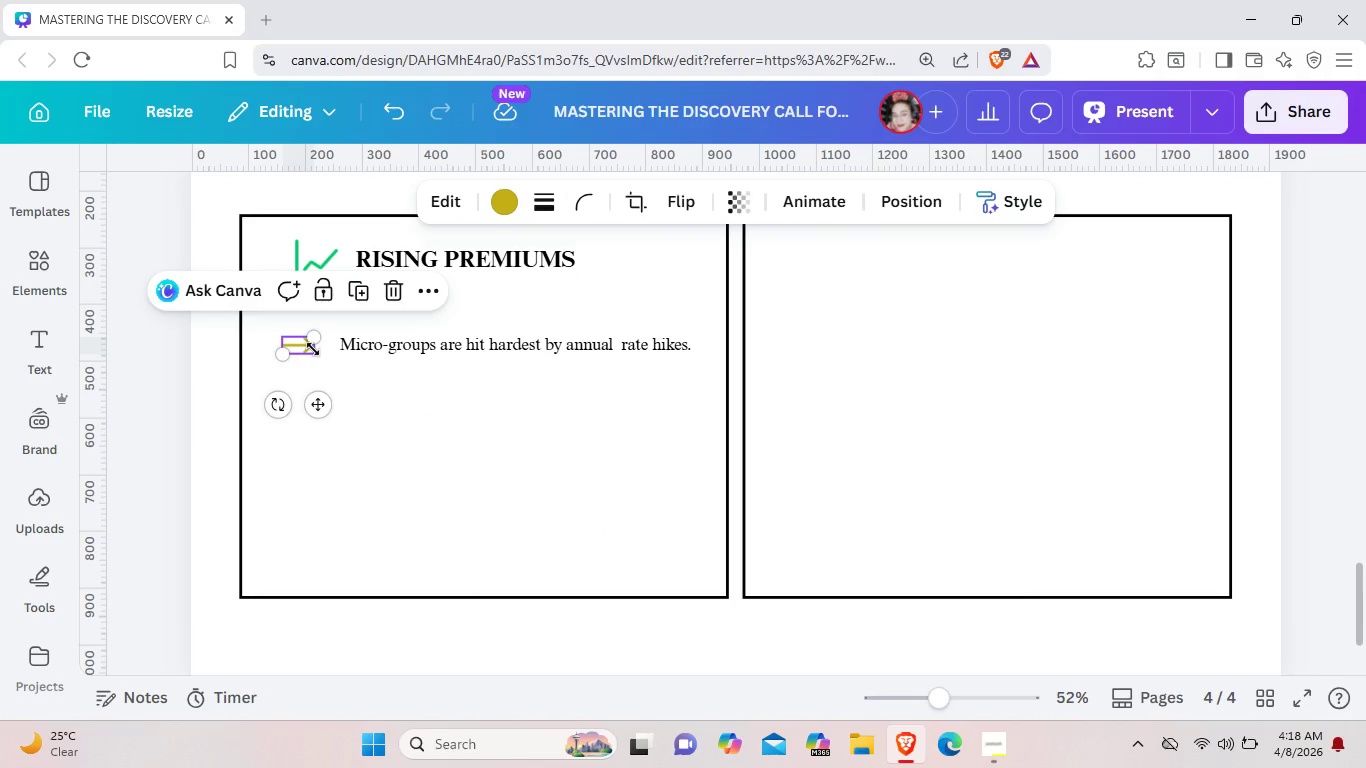 
key(Control+C)
 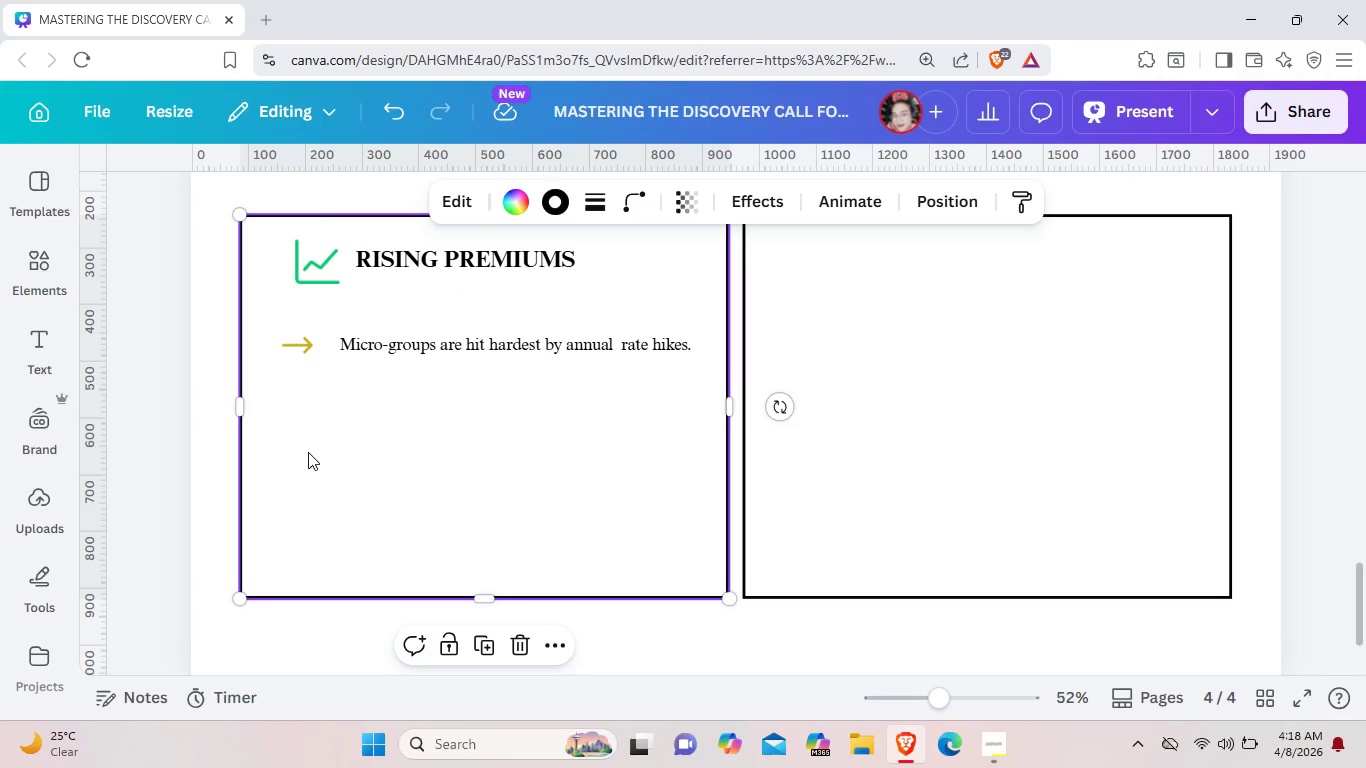 
left_click([308, 452])
 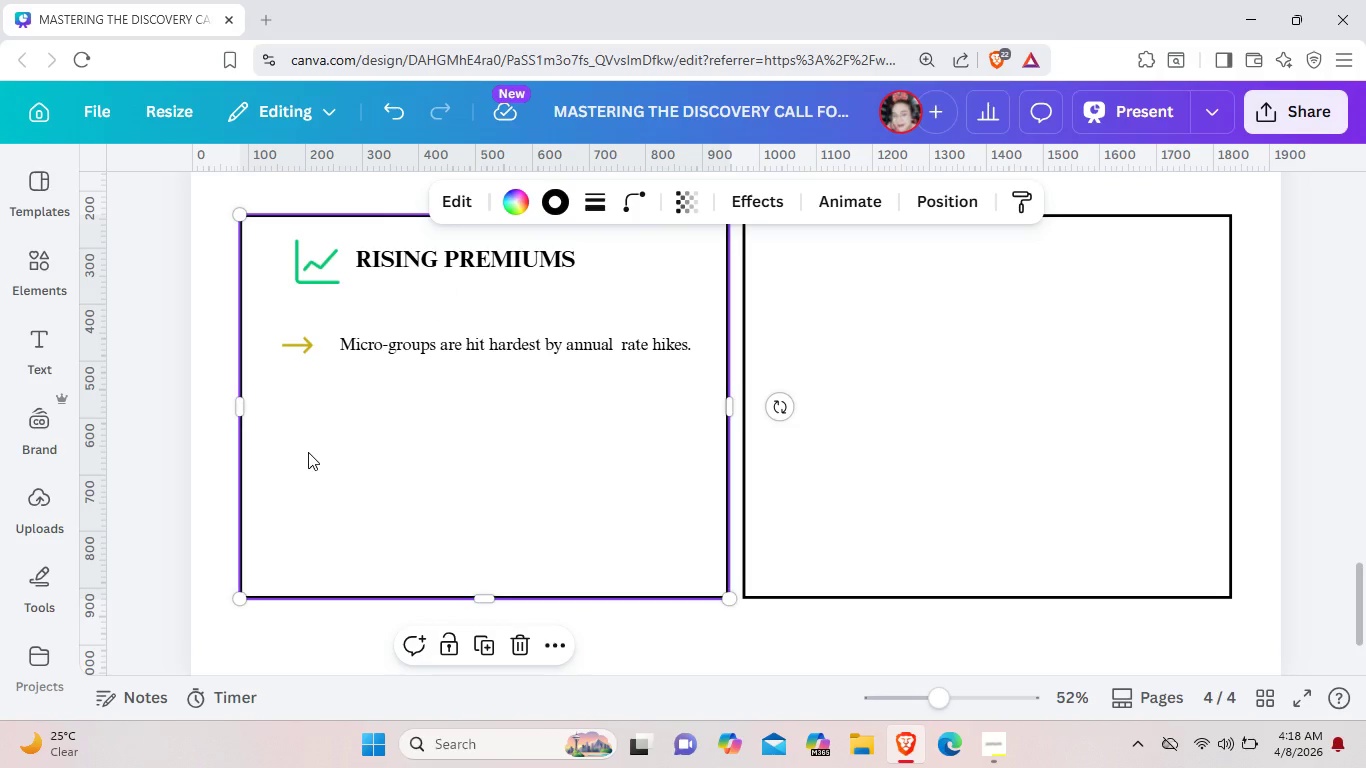 
key(Control+V)
 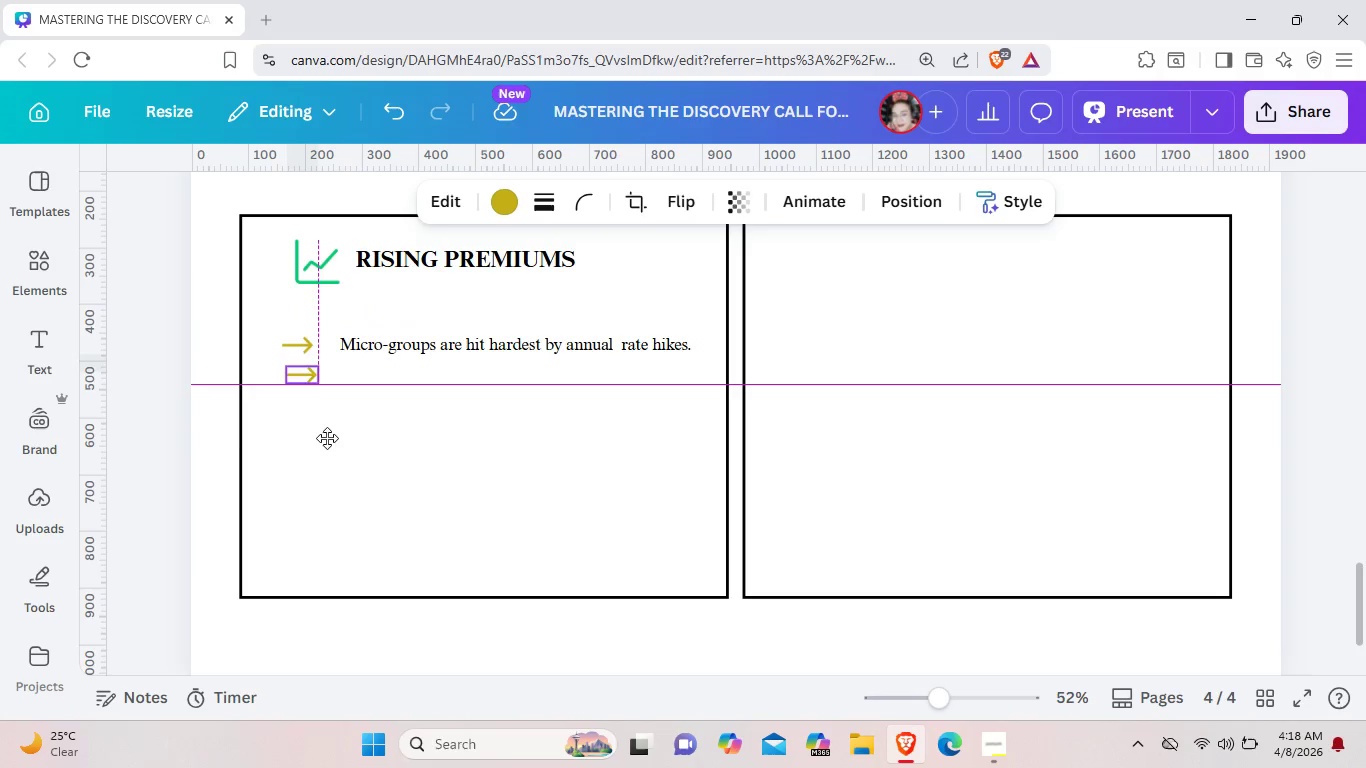 
left_click_drag(start_coordinate=[333, 415], to_coordinate=[325, 455])
 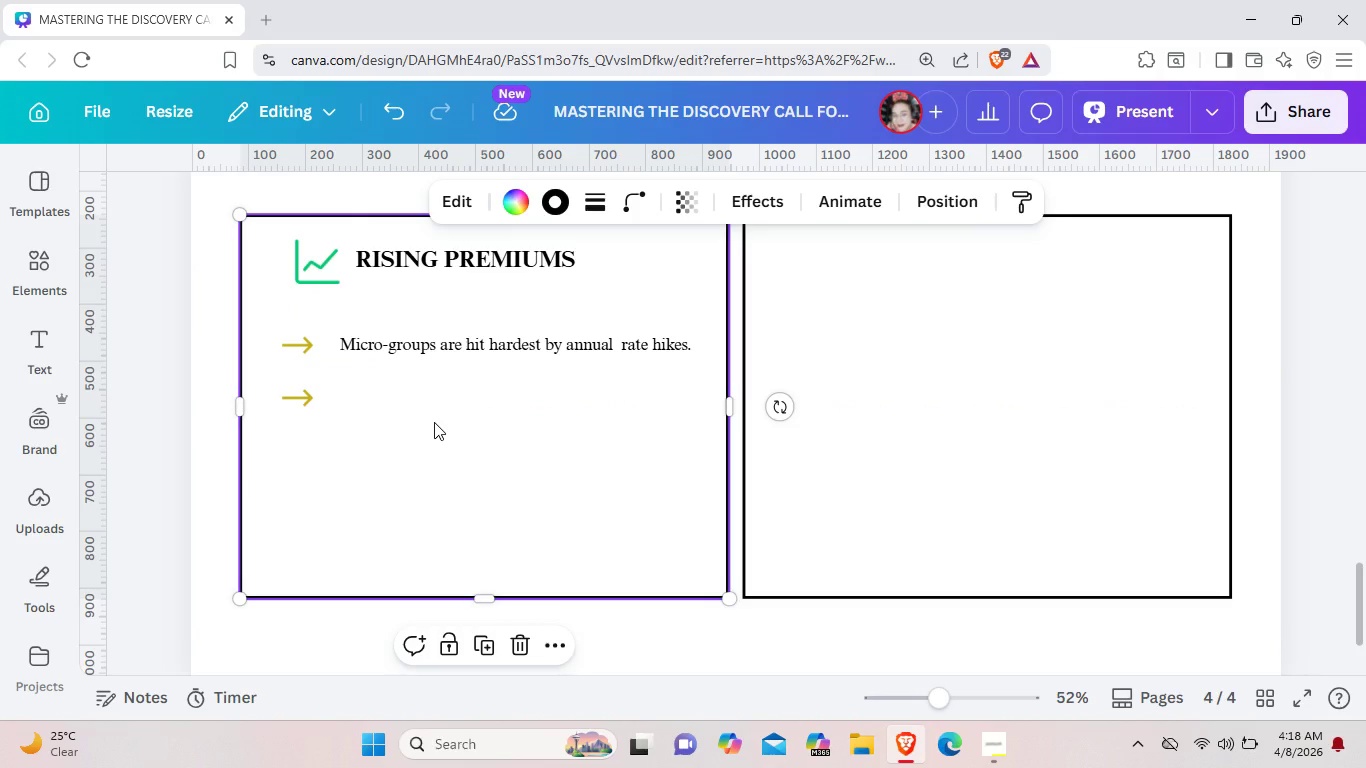 
left_click([434, 422])
 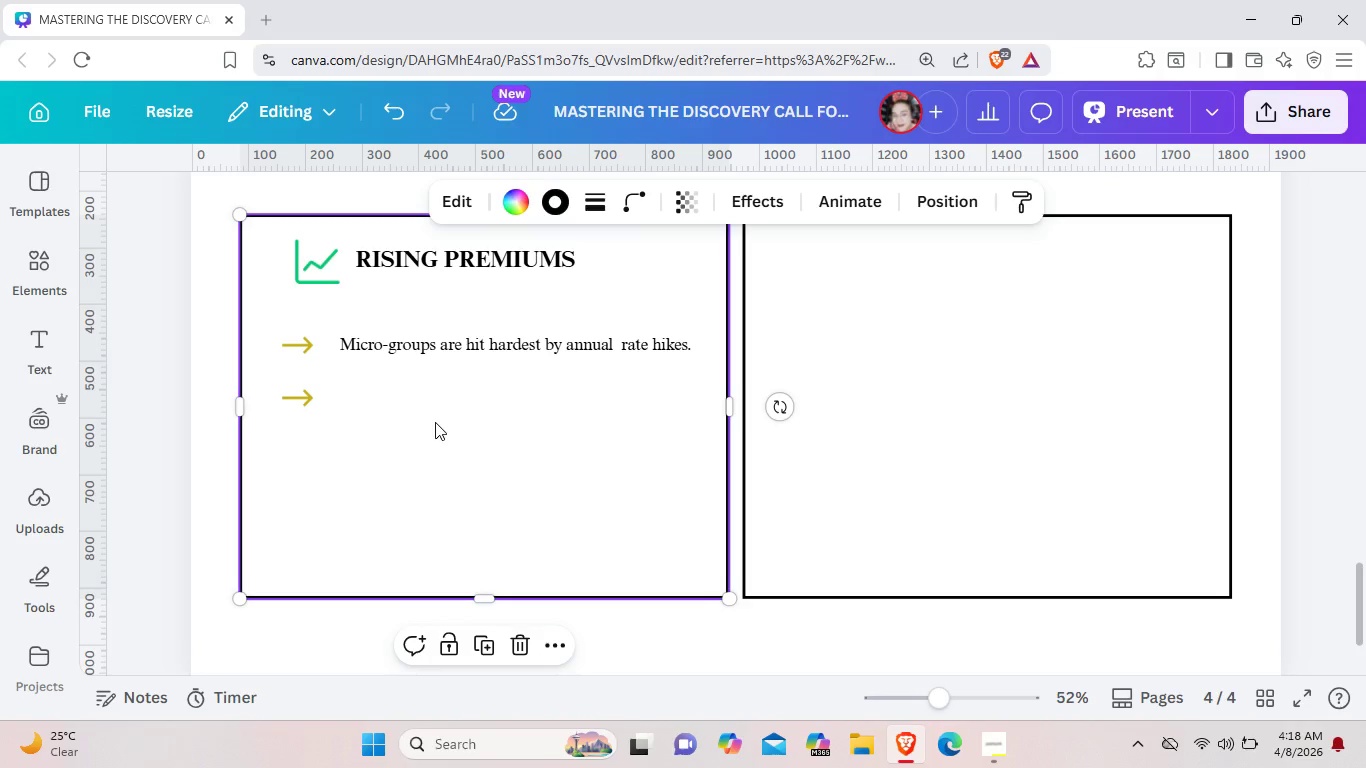 
wait(14.52)
 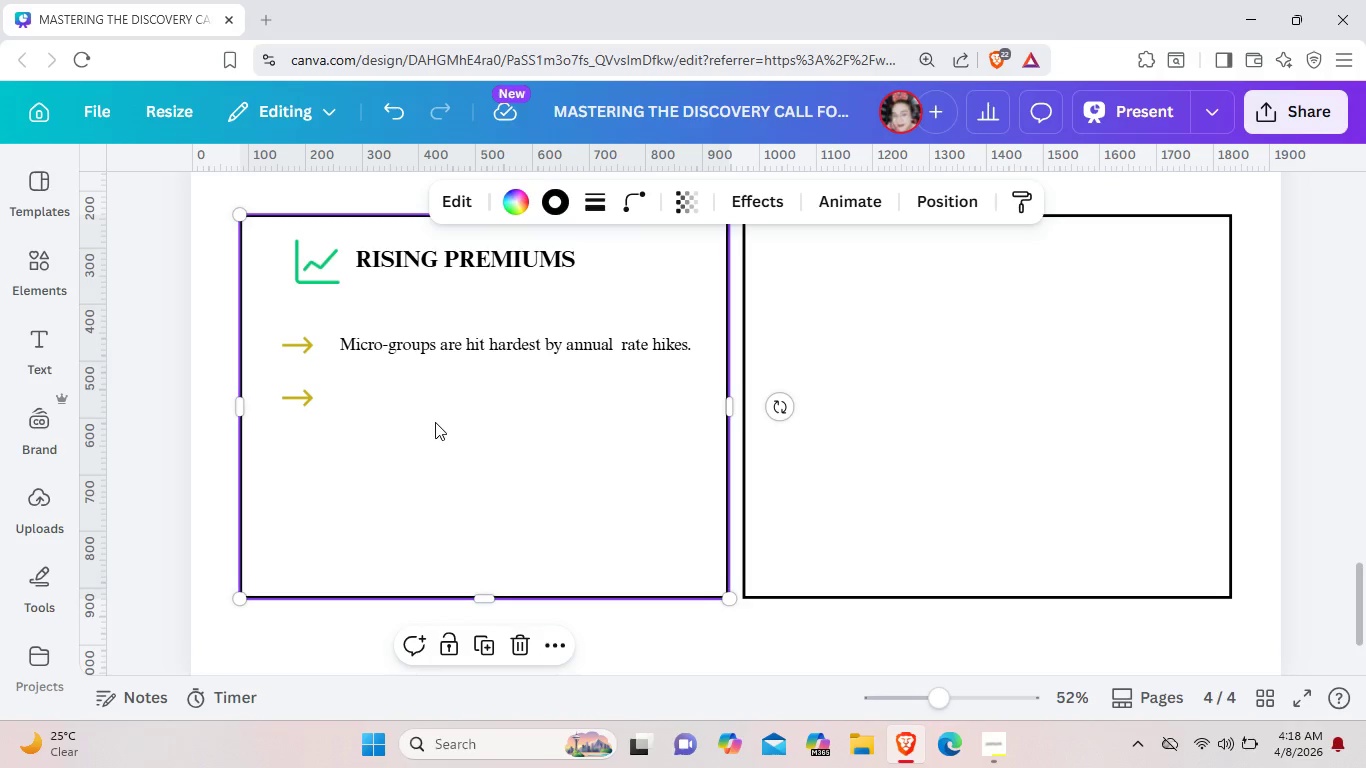 
left_click([509, 345])
 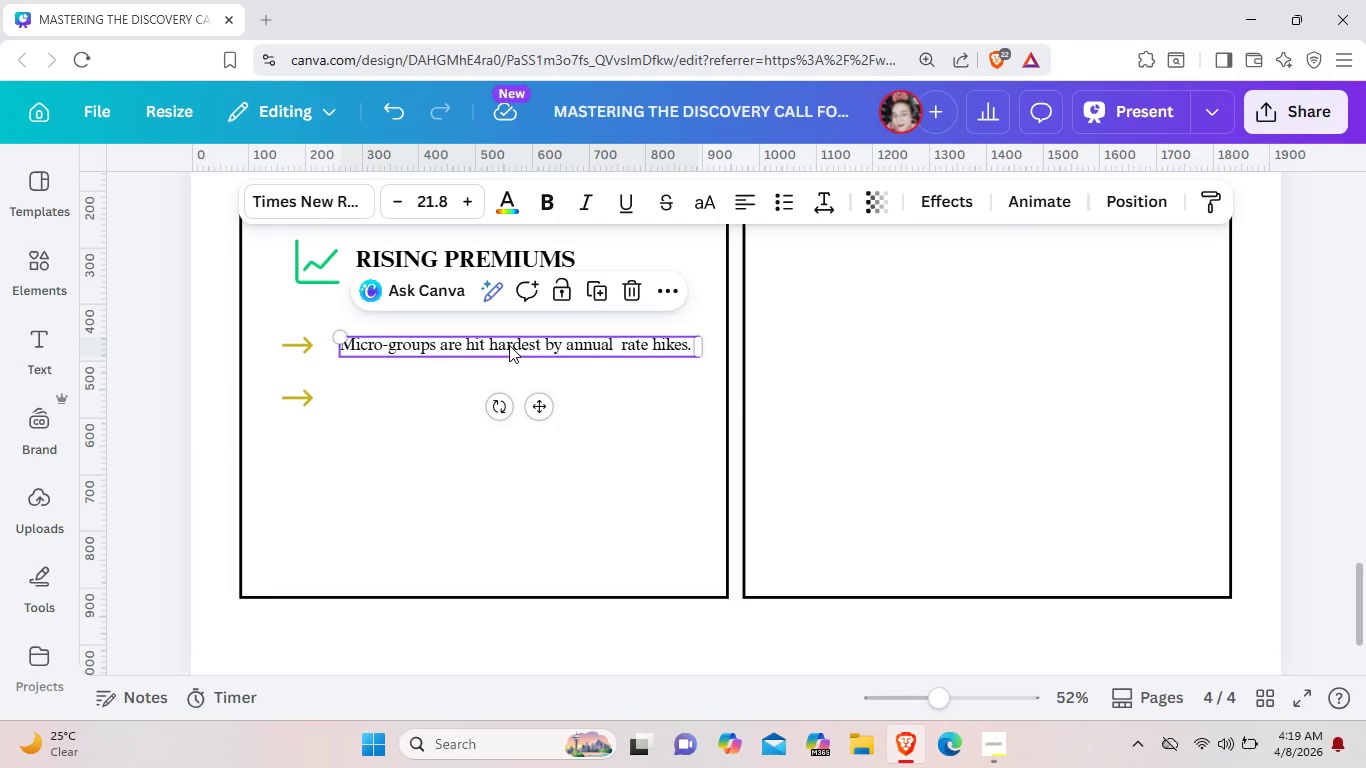 
key(Control+C)
 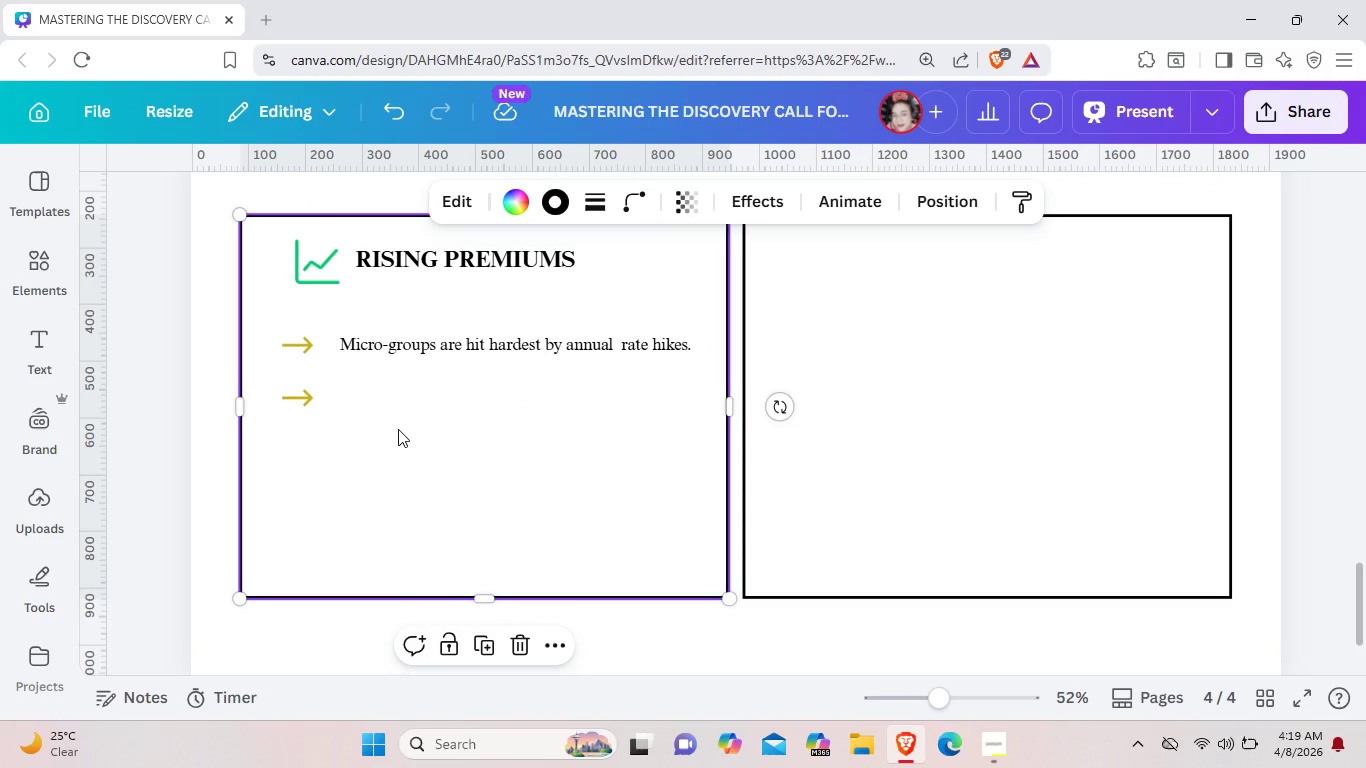 
left_click([398, 429])
 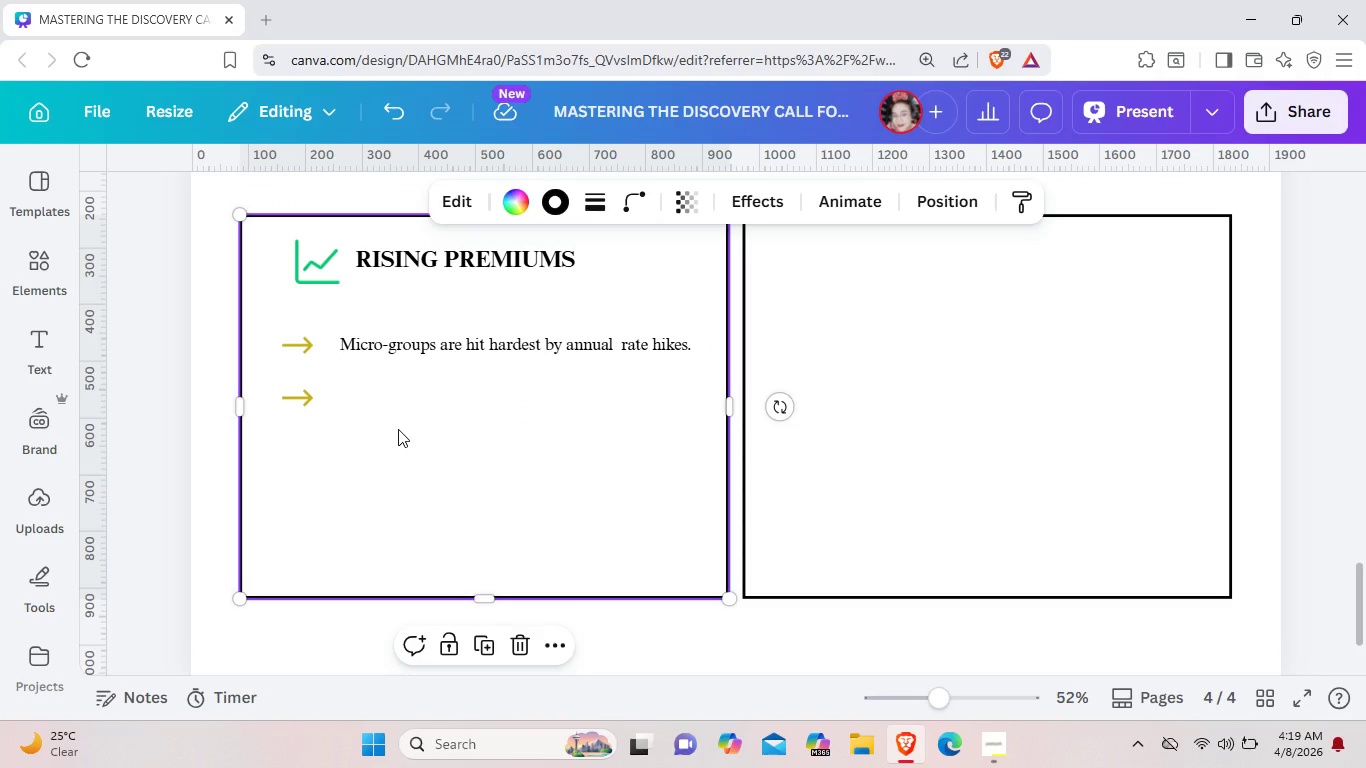 
key(Control+V)
 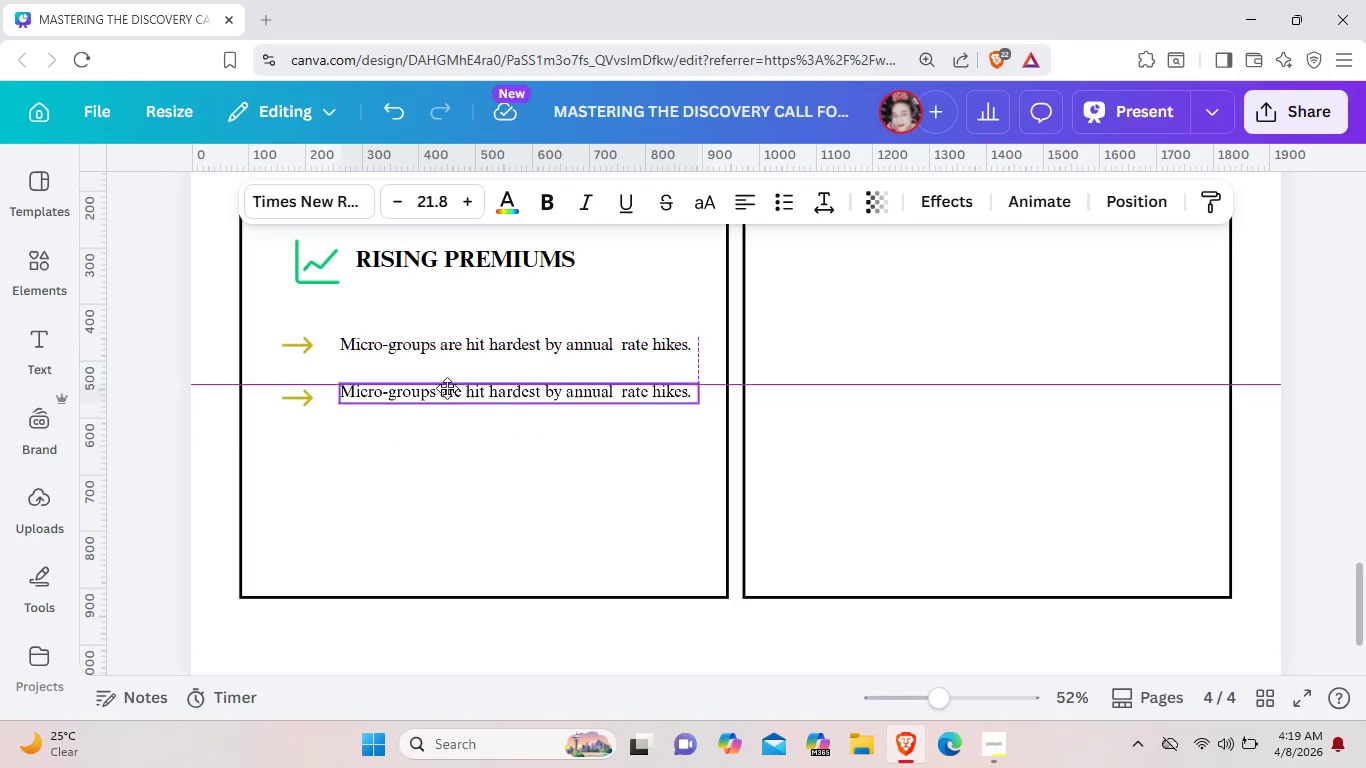 
left_click_drag(start_coordinate=[462, 350], to_coordinate=[449, 393])
 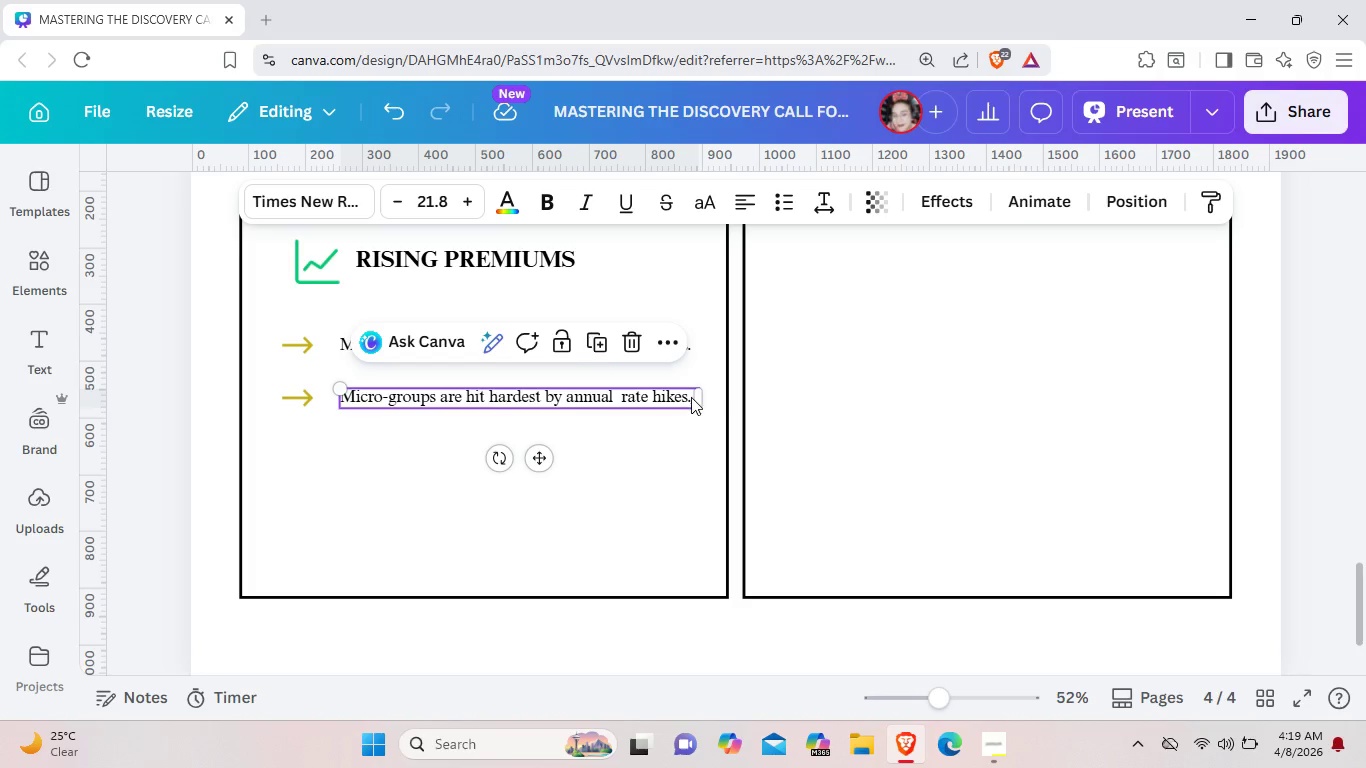 
left_click([691, 397])
 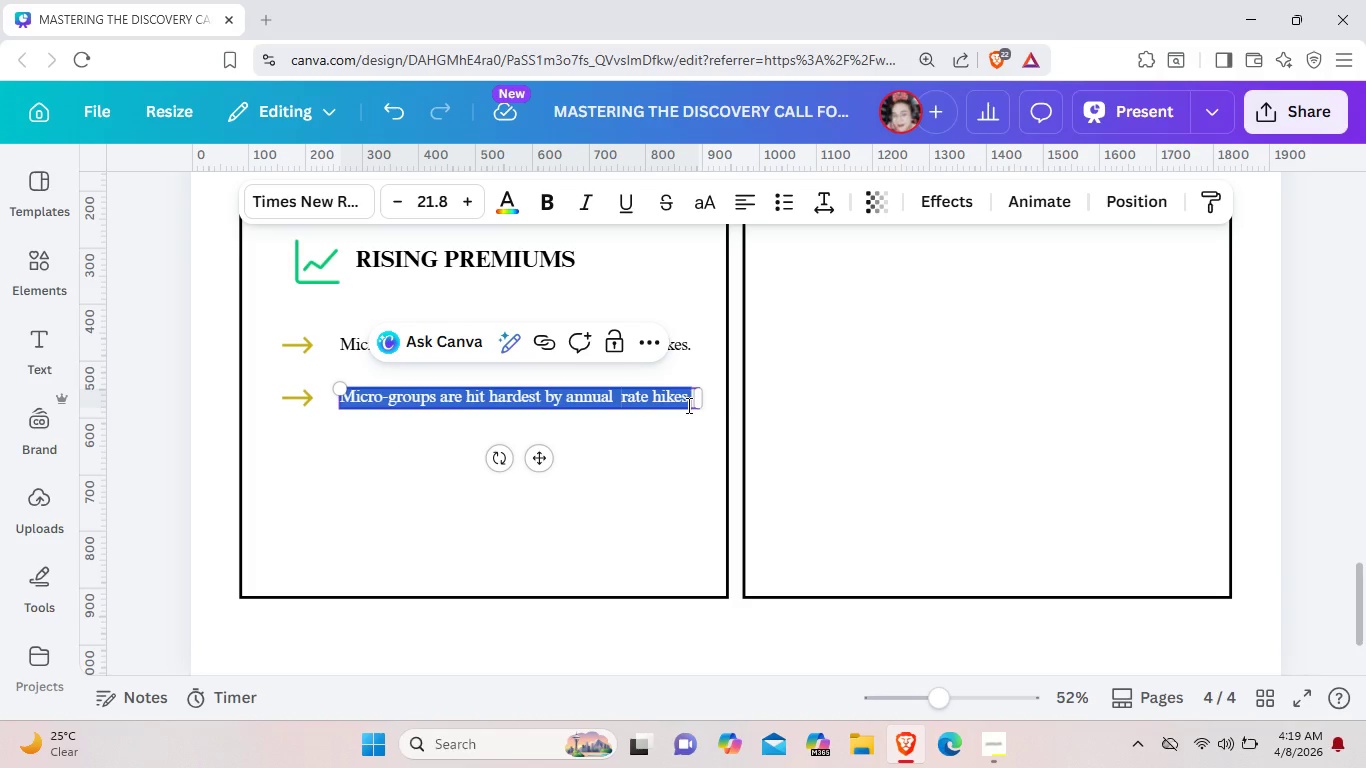 
wait(5.16)
 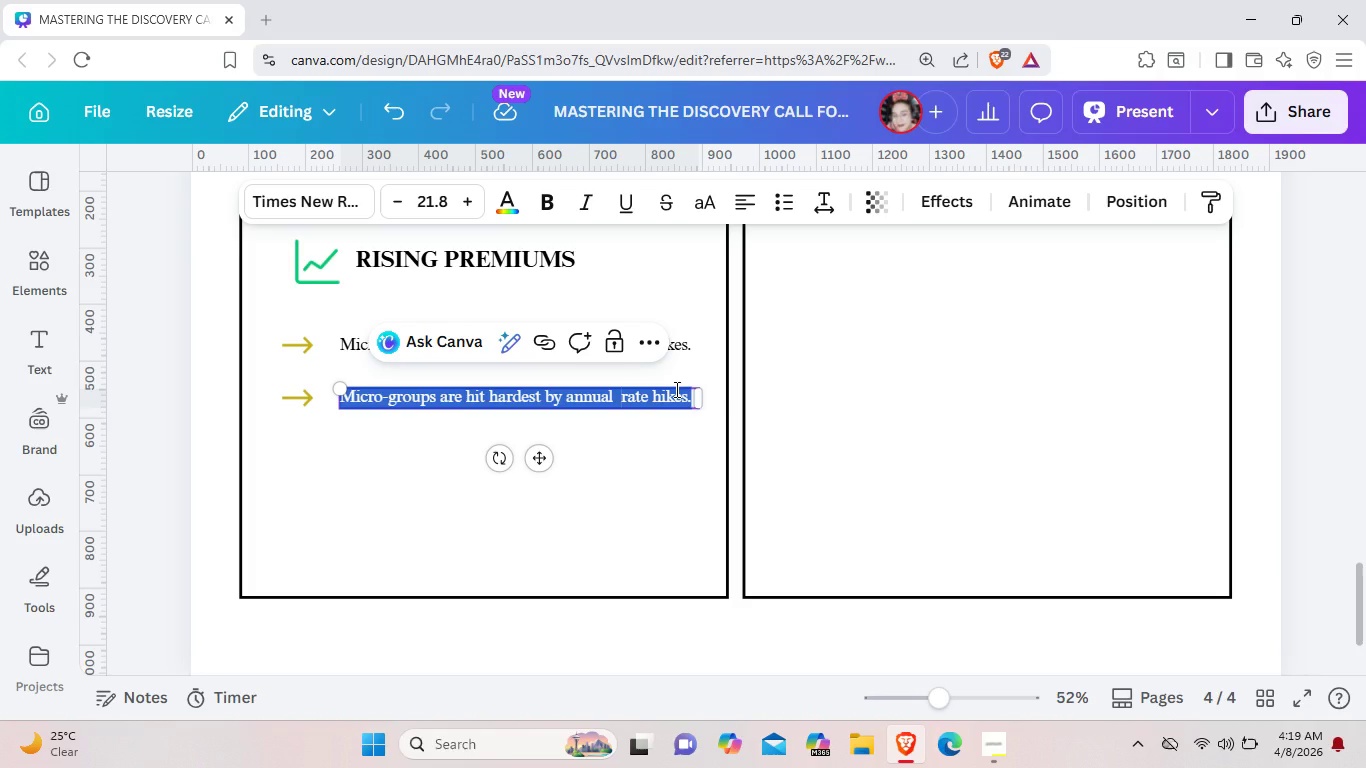 
key(Backspace)
 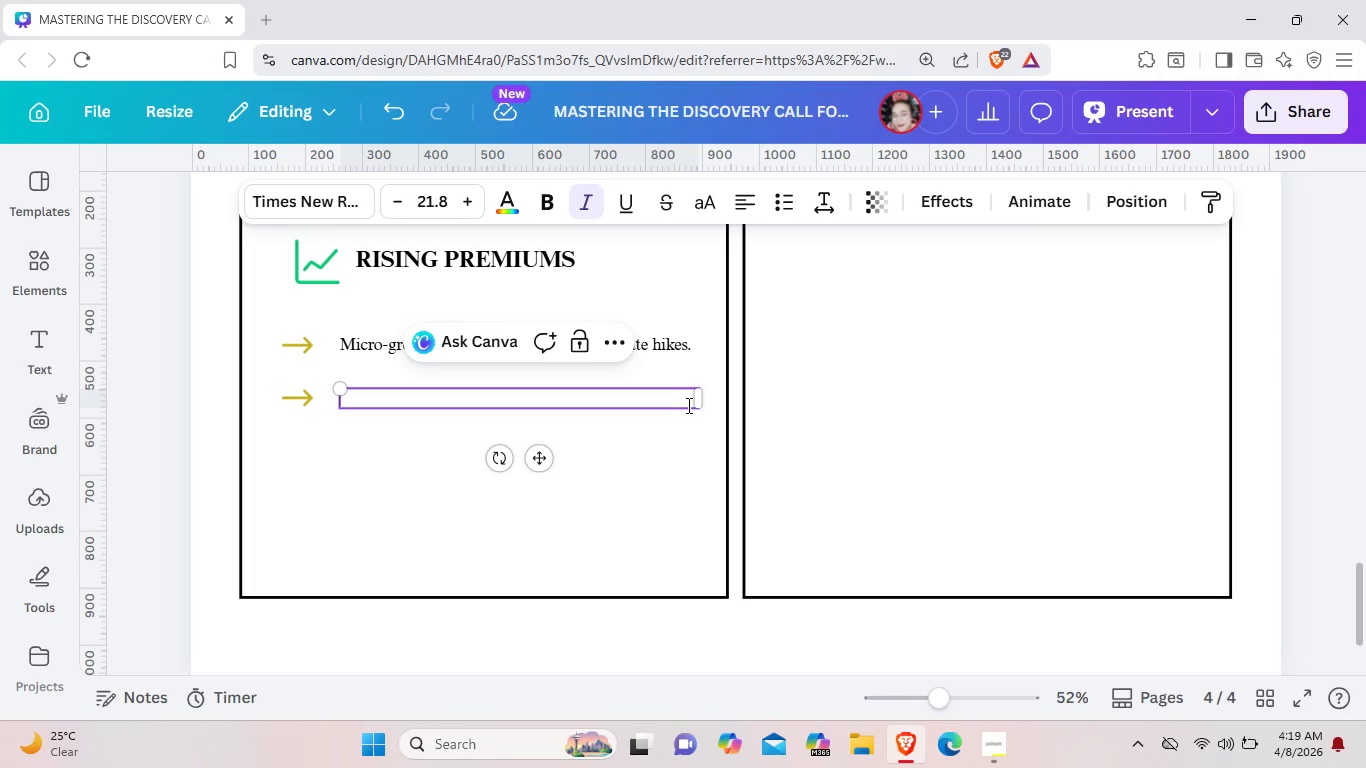 
key(Shift+A)
 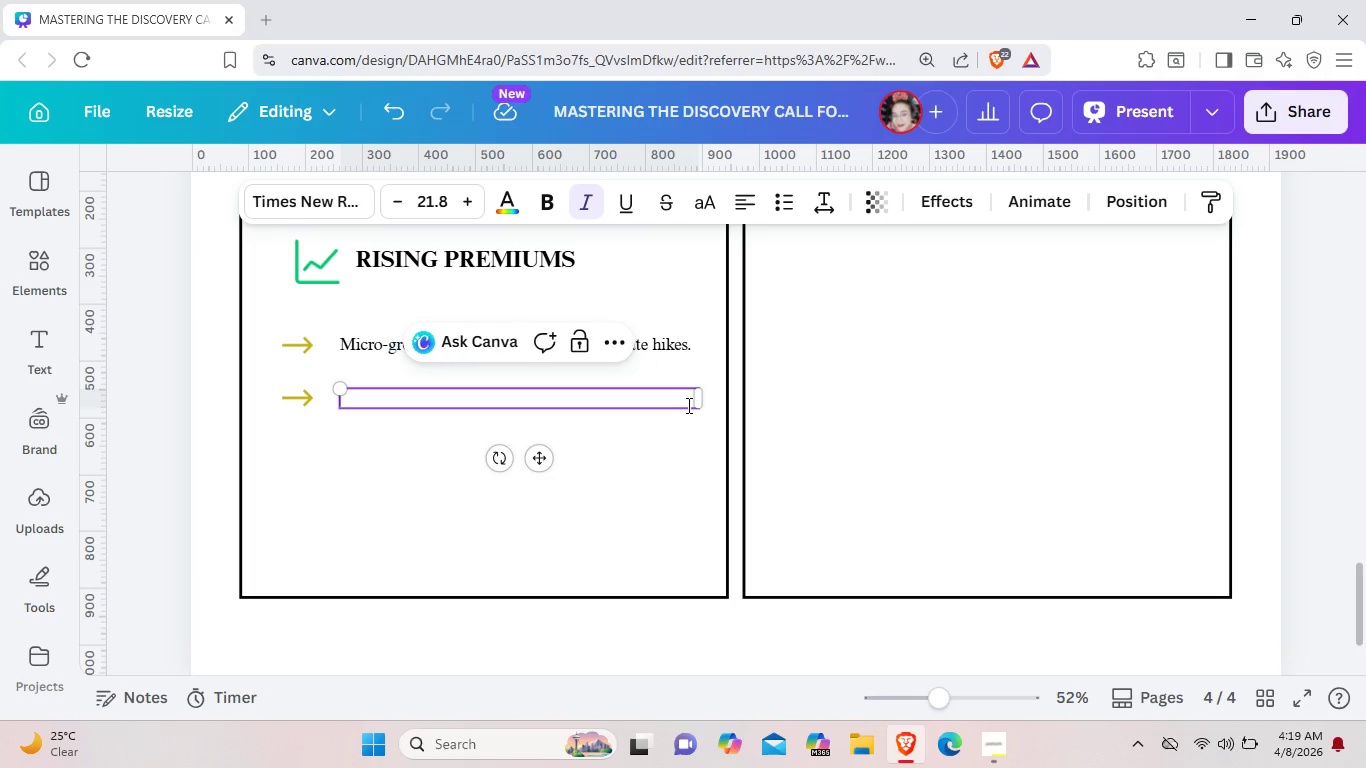 
key(Backspace)
 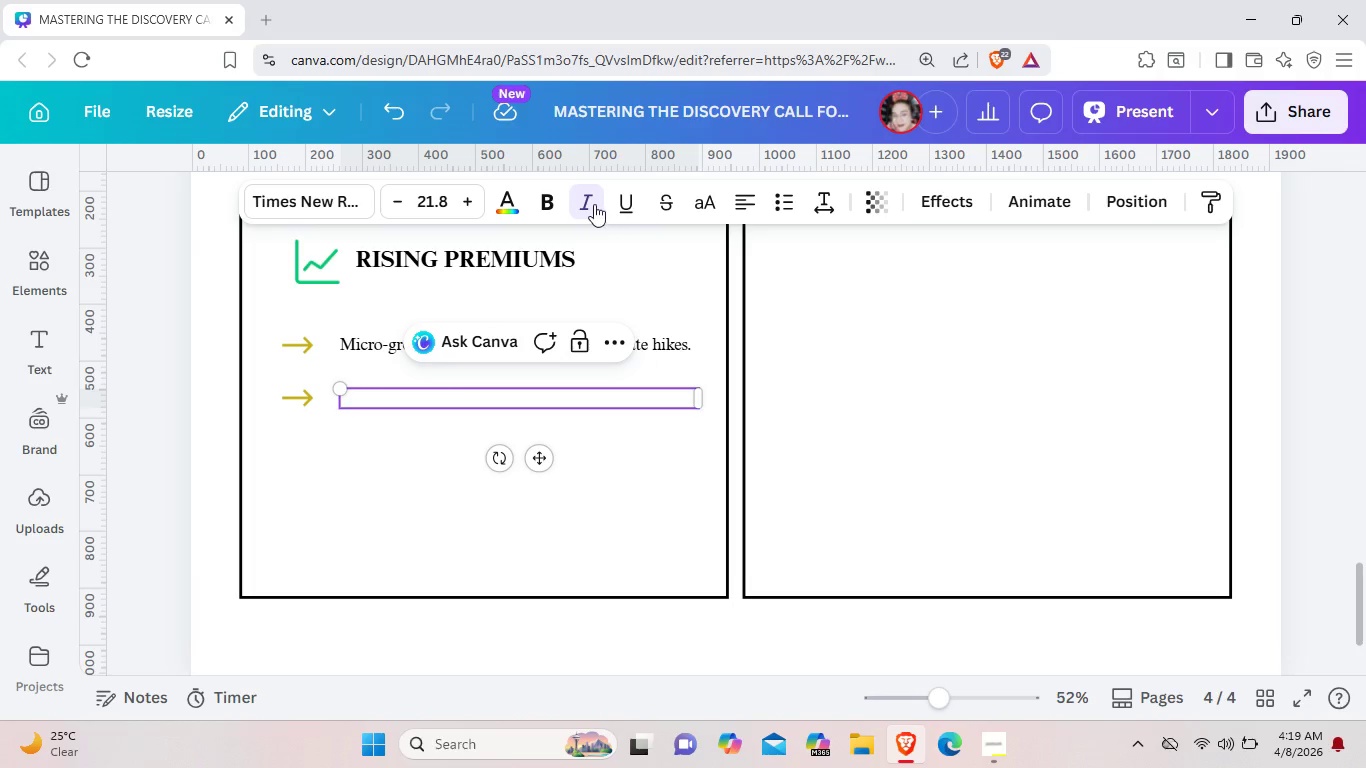 
left_click([594, 204])
 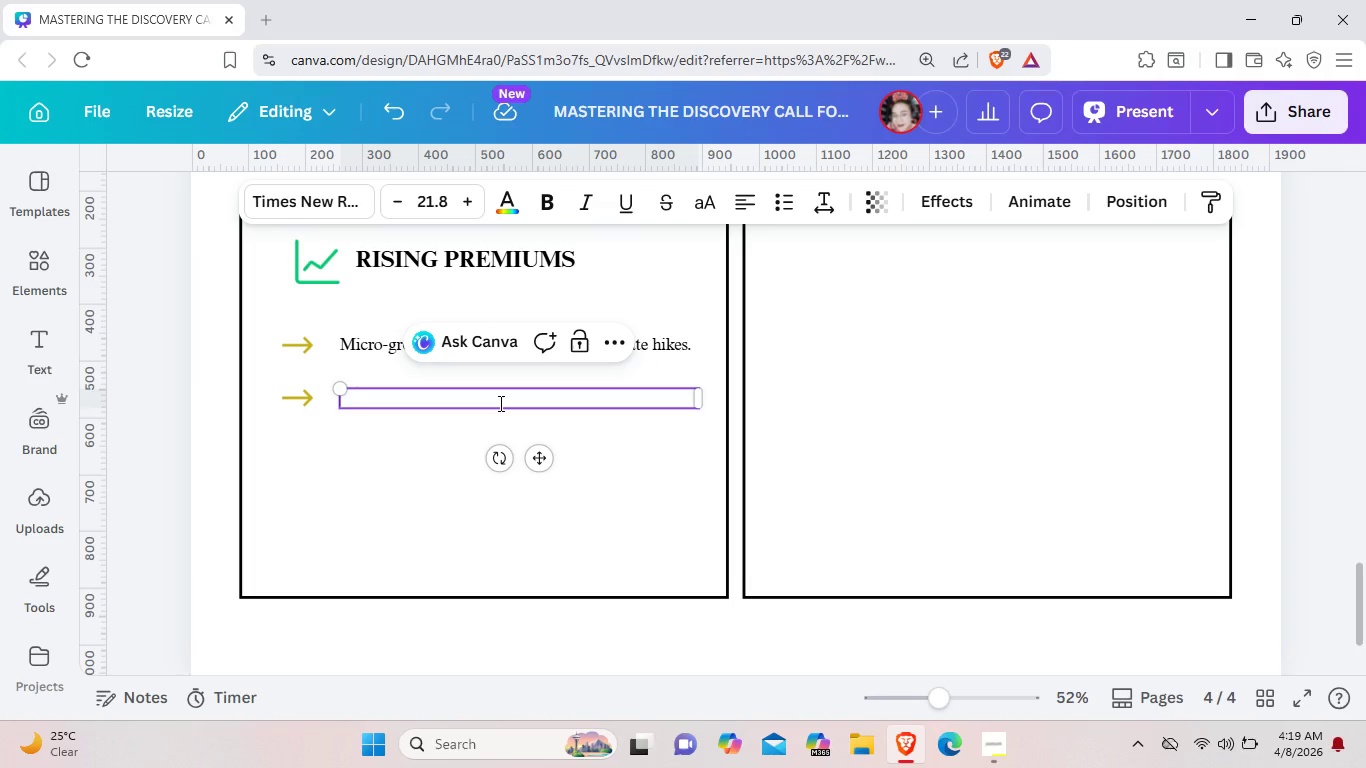 
left_click([499, 403])
 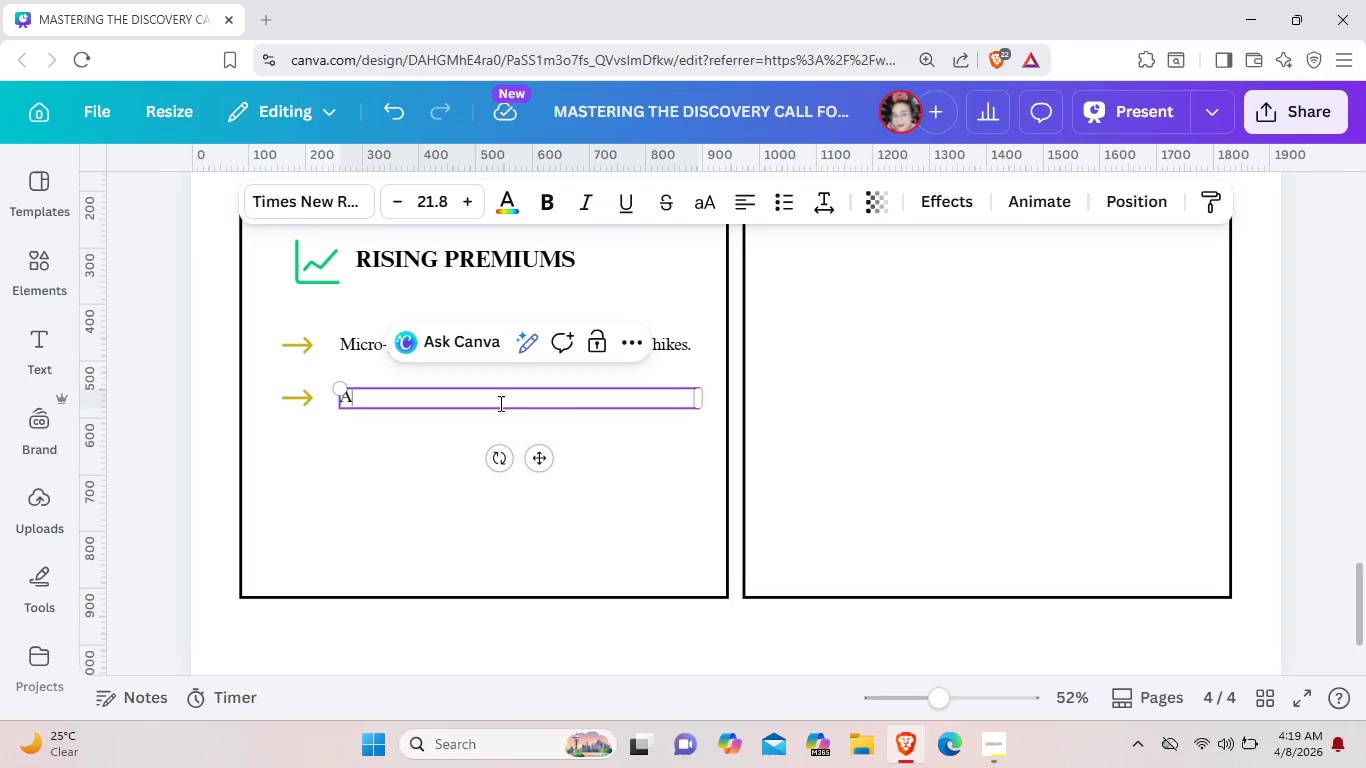 
type(Acl)
key(Backspace)
type(kni)
key(Backspace)
type(owledge the shared frustraton of unpredictable costs.)
 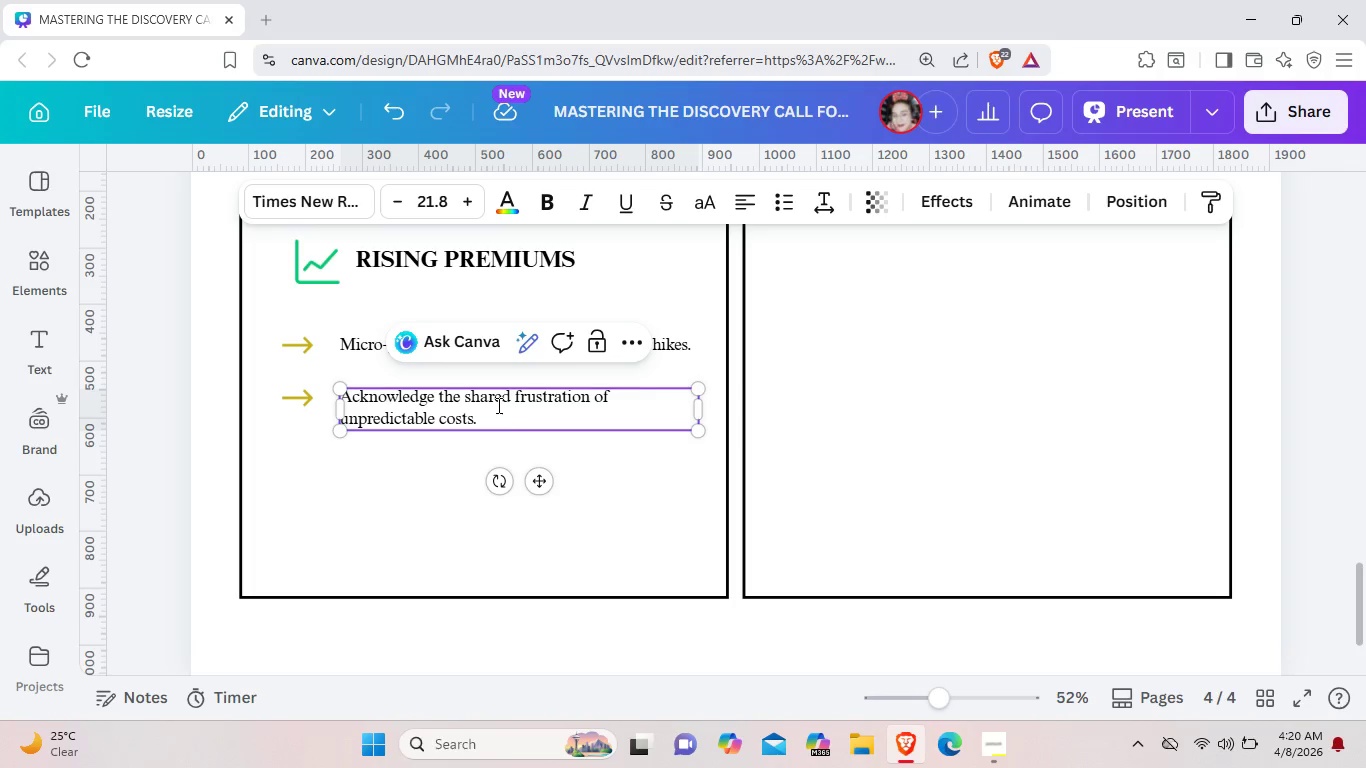 
left_click([676, 469])
 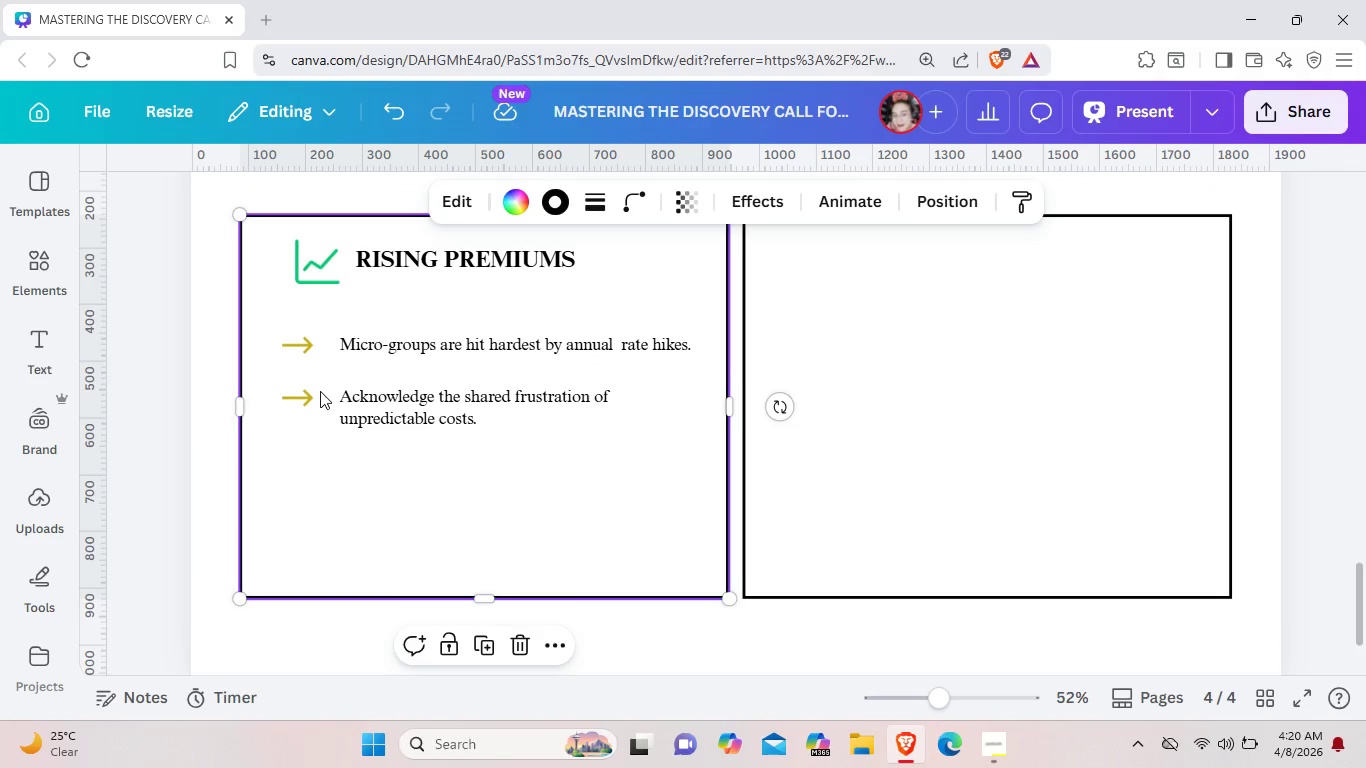 
left_click([311, 399])
 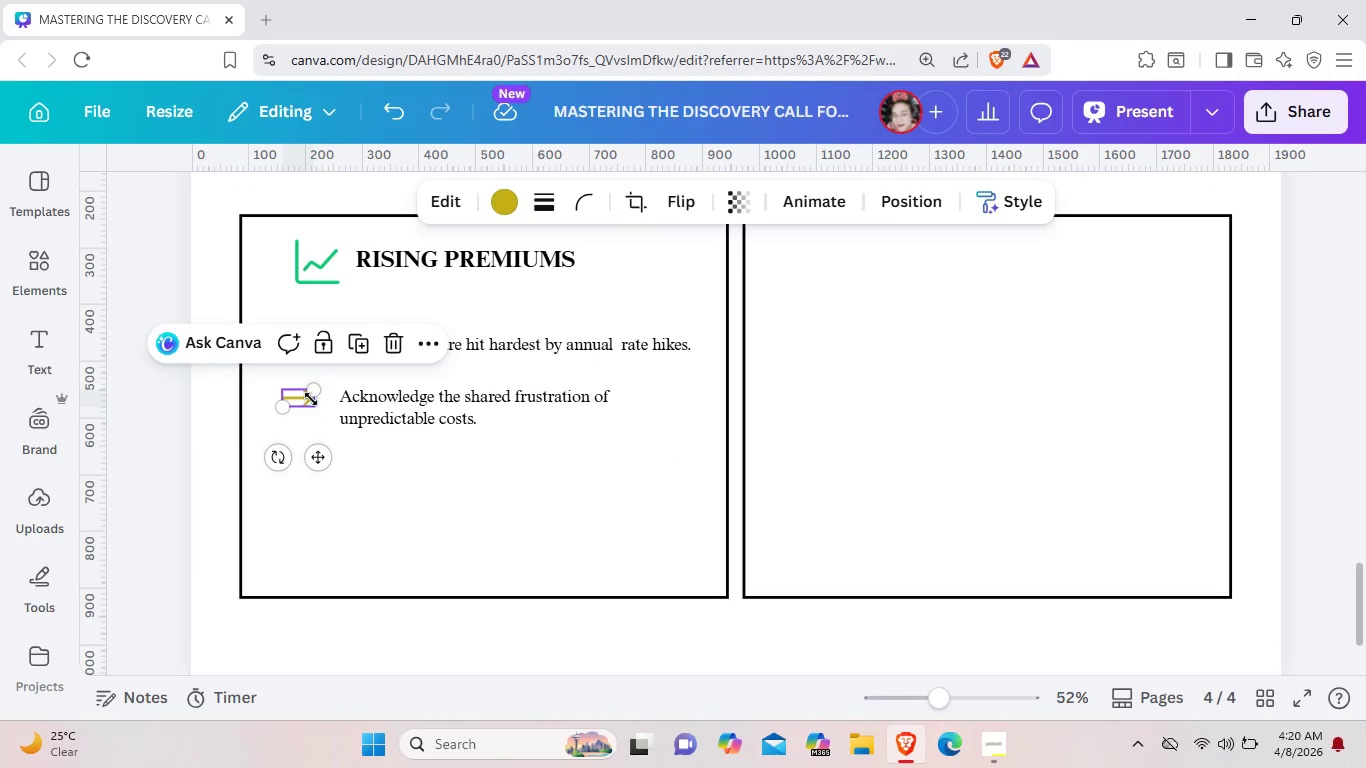 
key(Control+C)
 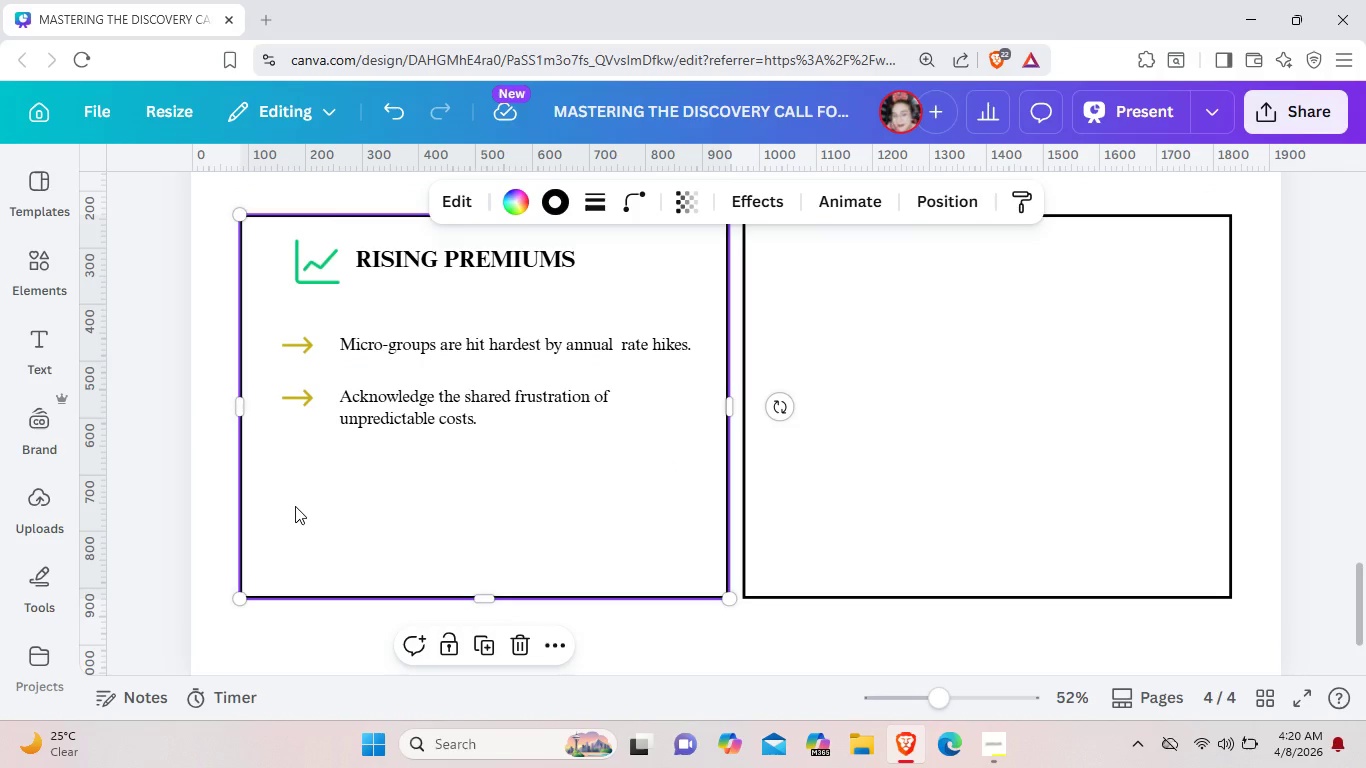 
left_click([295, 506])
 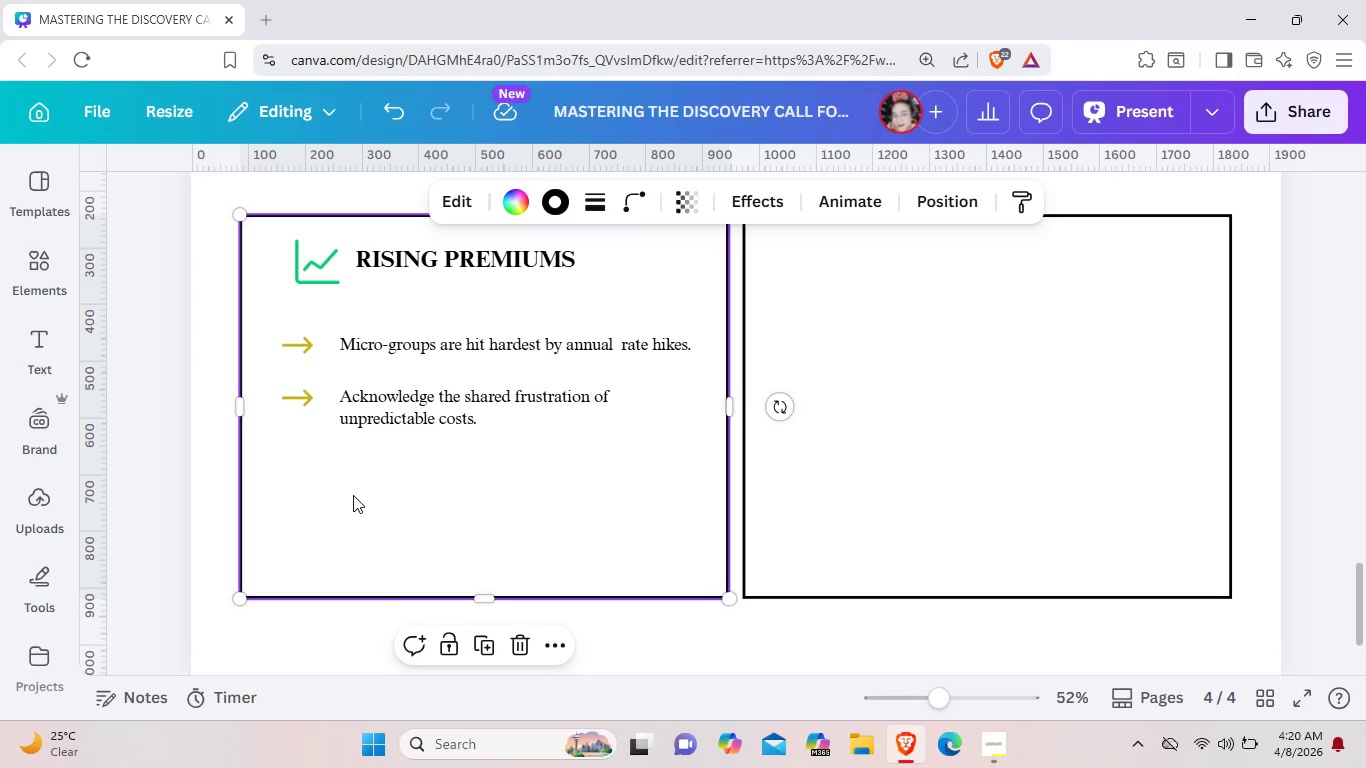 
key(Control+V)
 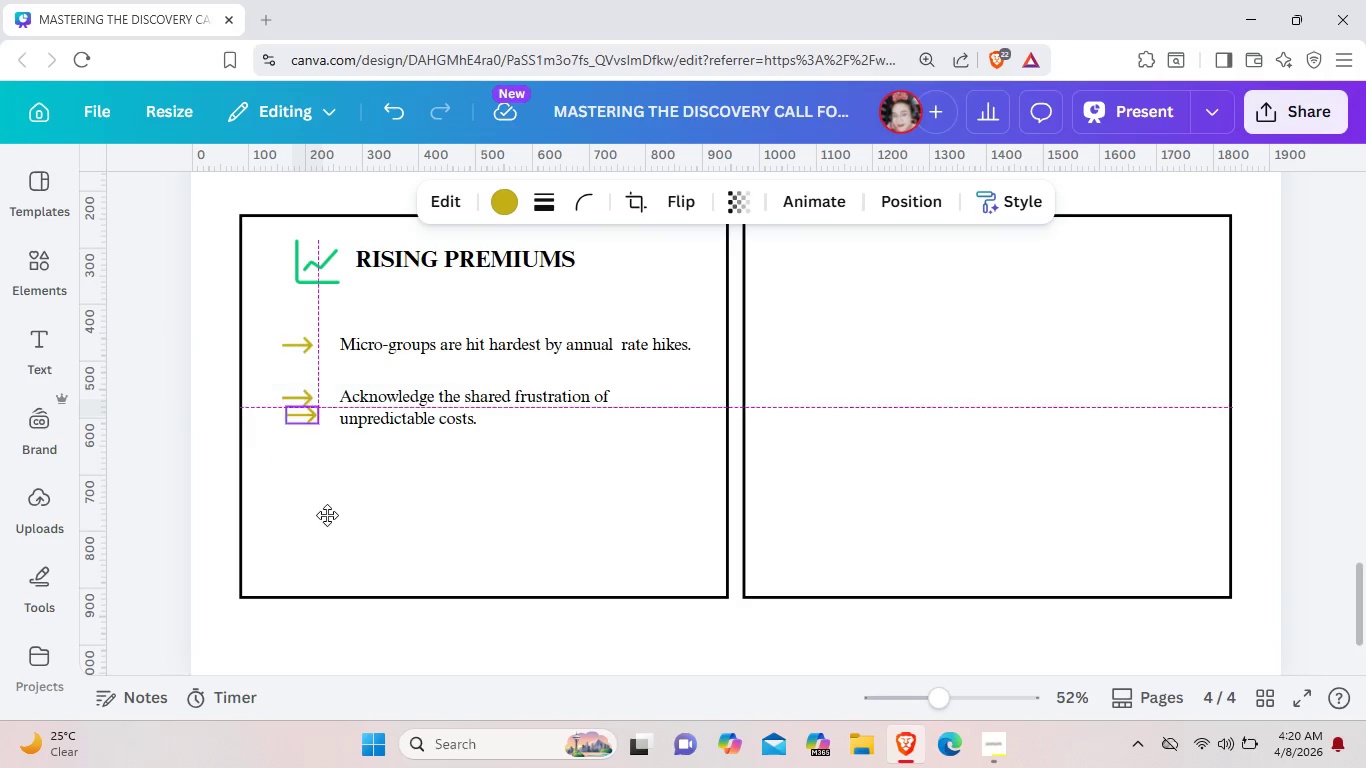 
left_click_drag(start_coordinate=[334, 471], to_coordinate=[326, 527])
 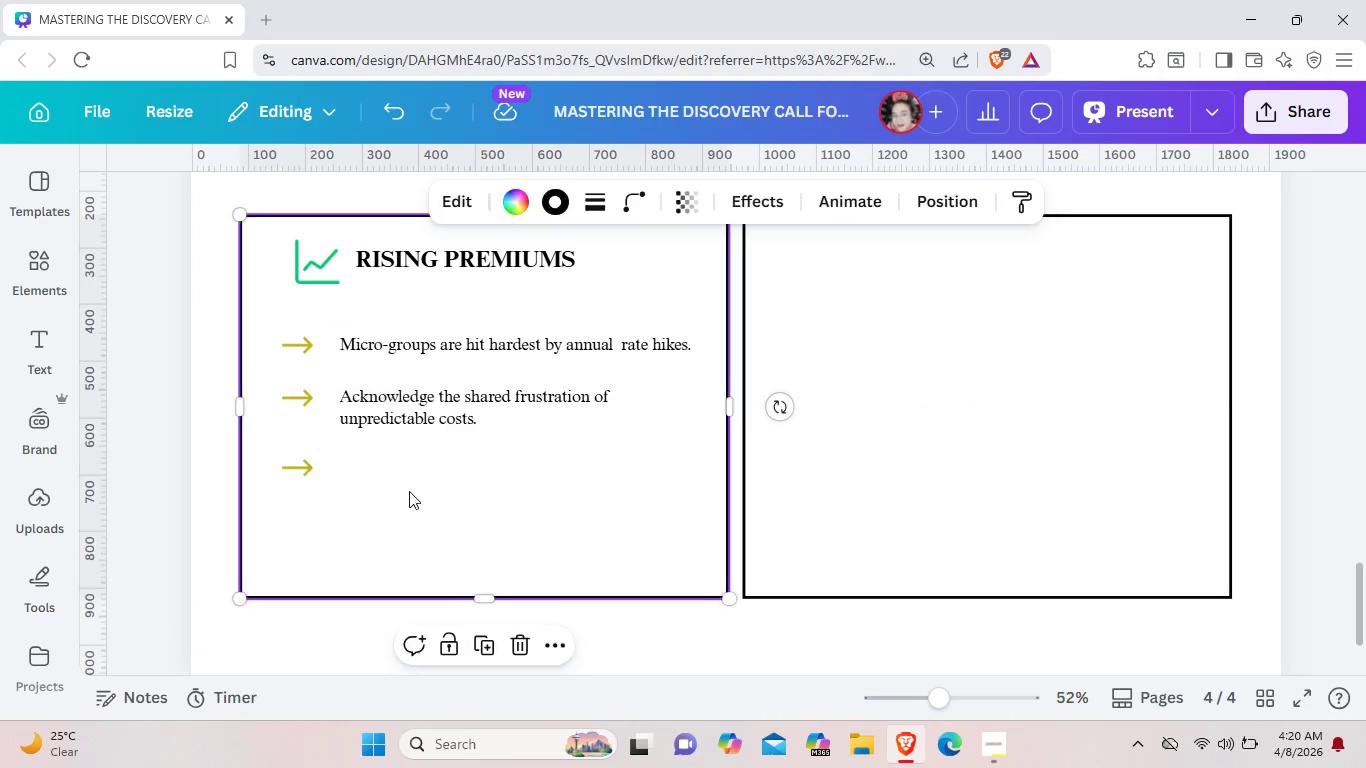 
left_click([409, 491])
 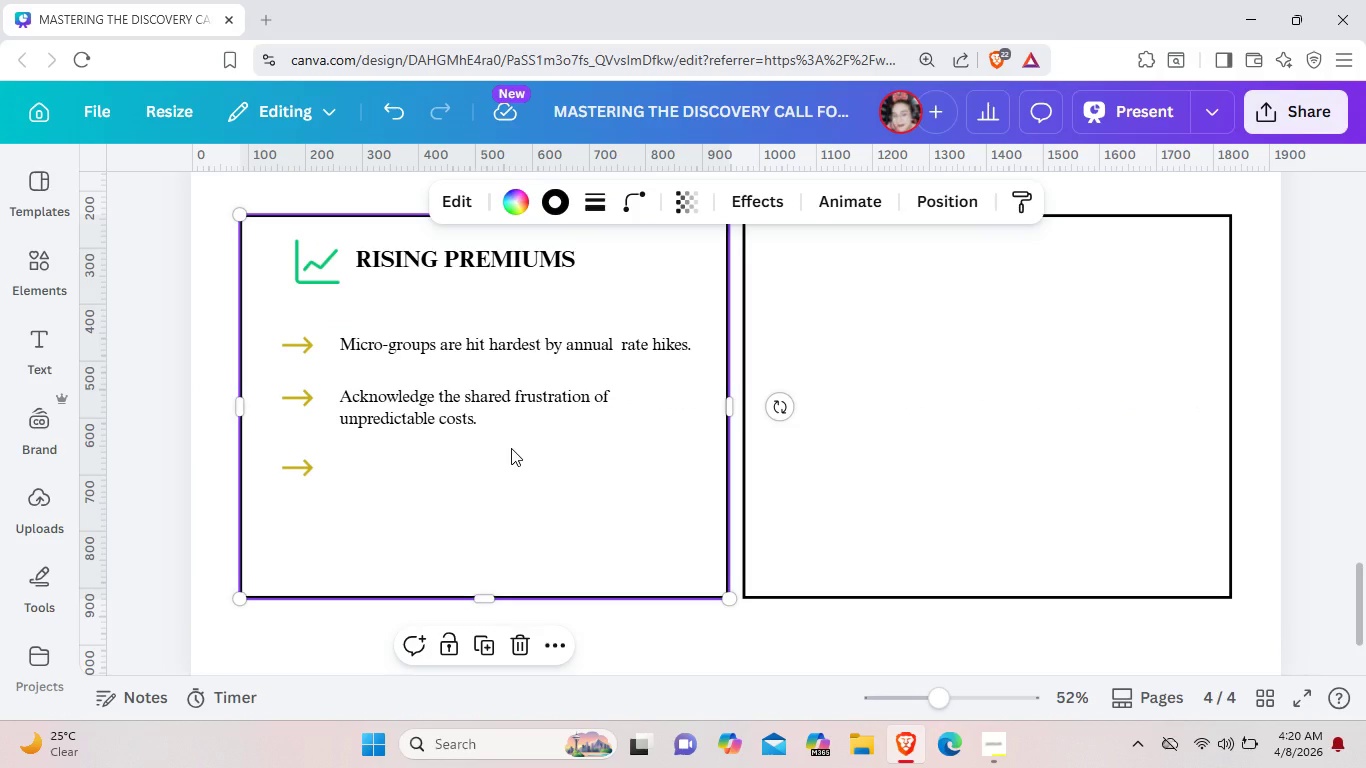 
wait(10.91)
 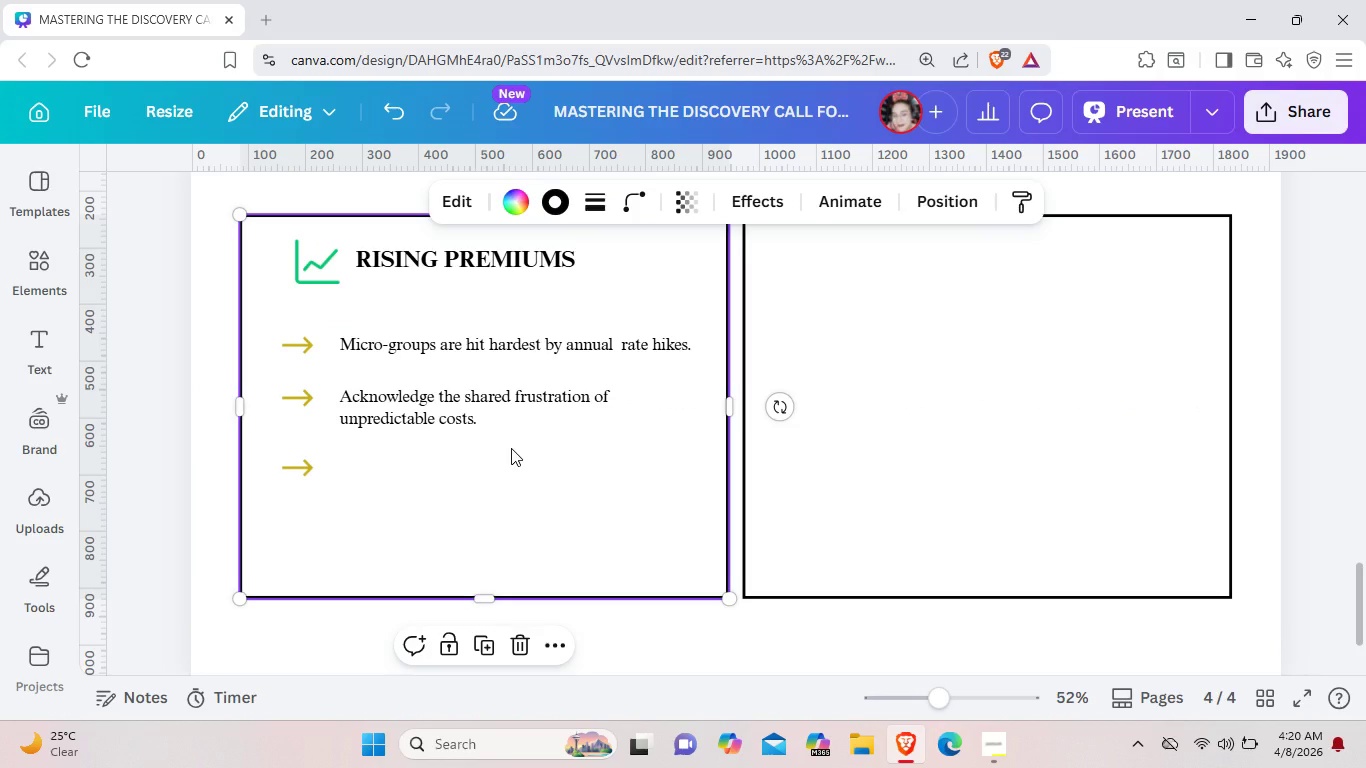 
left_click([497, 421])
 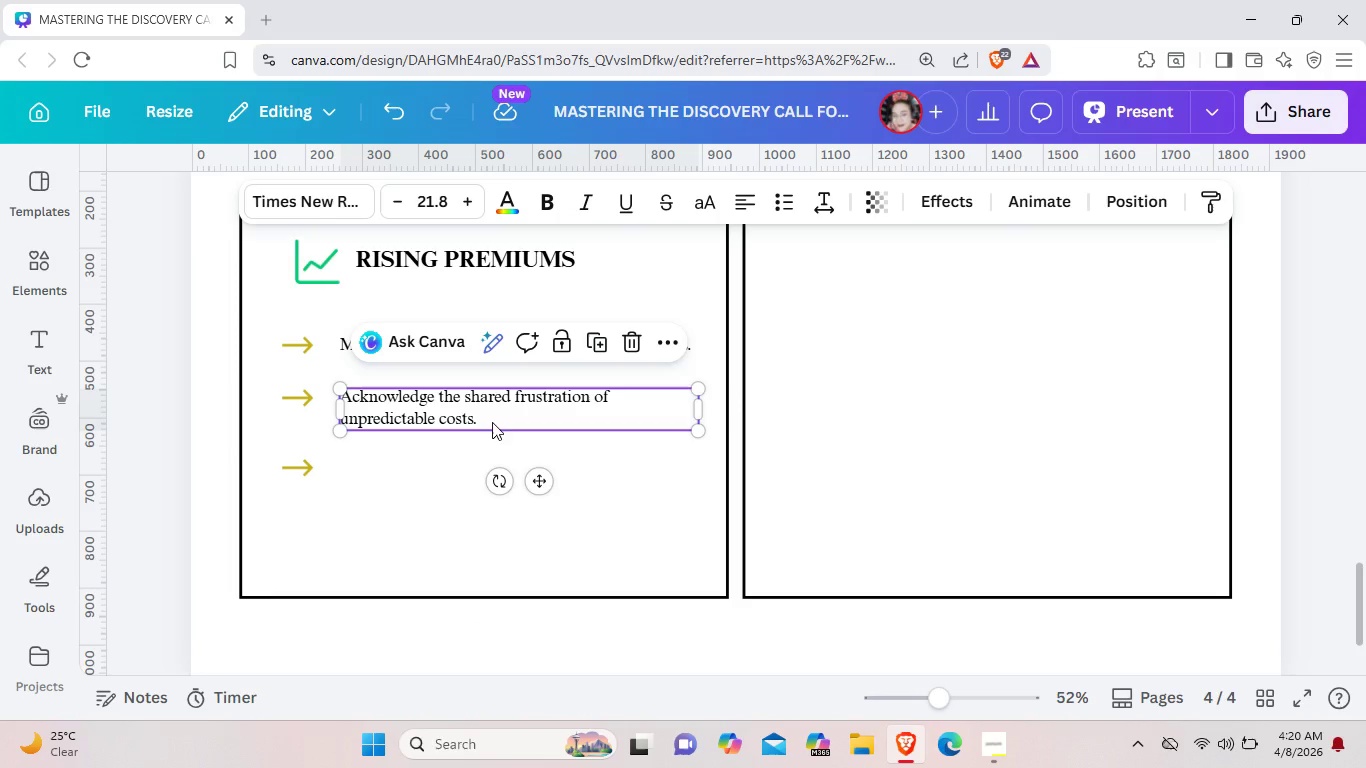 
key(Control+C)
 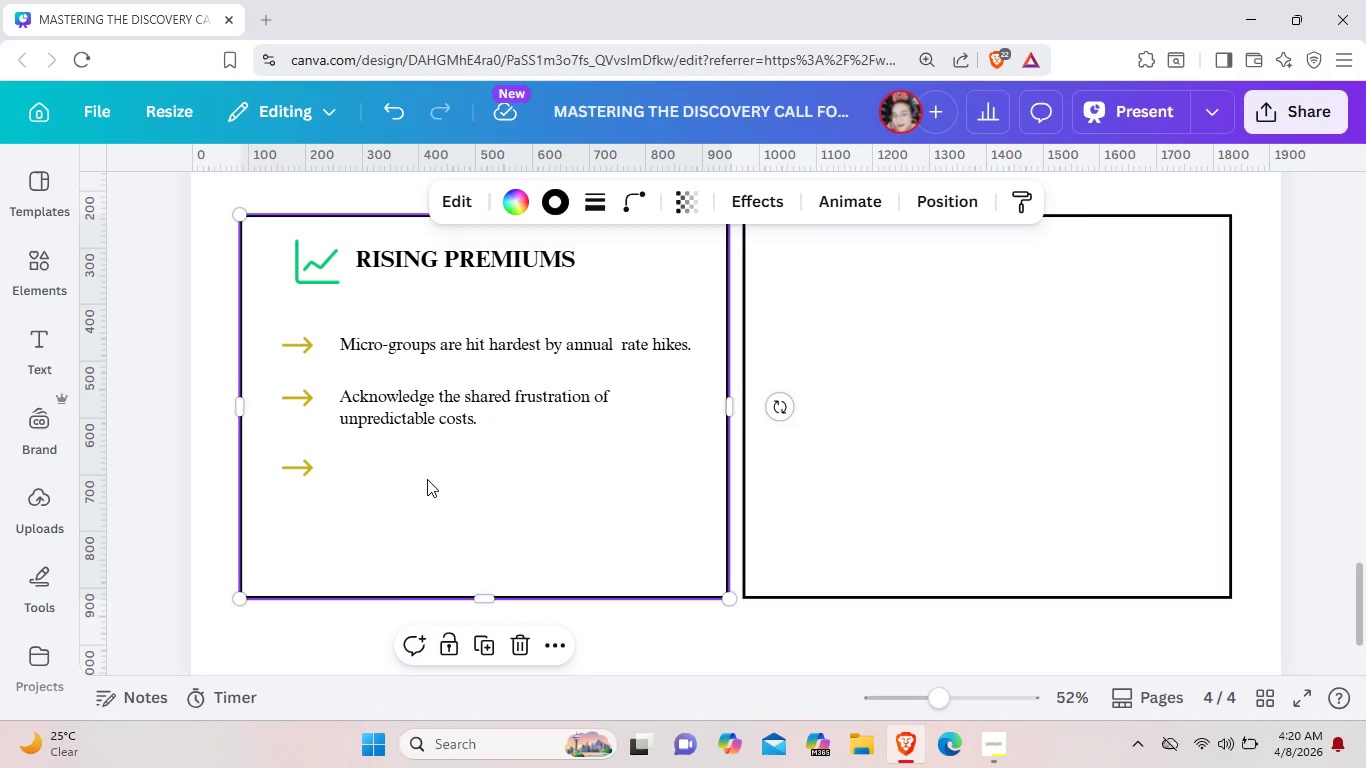 
left_click([420, 479])
 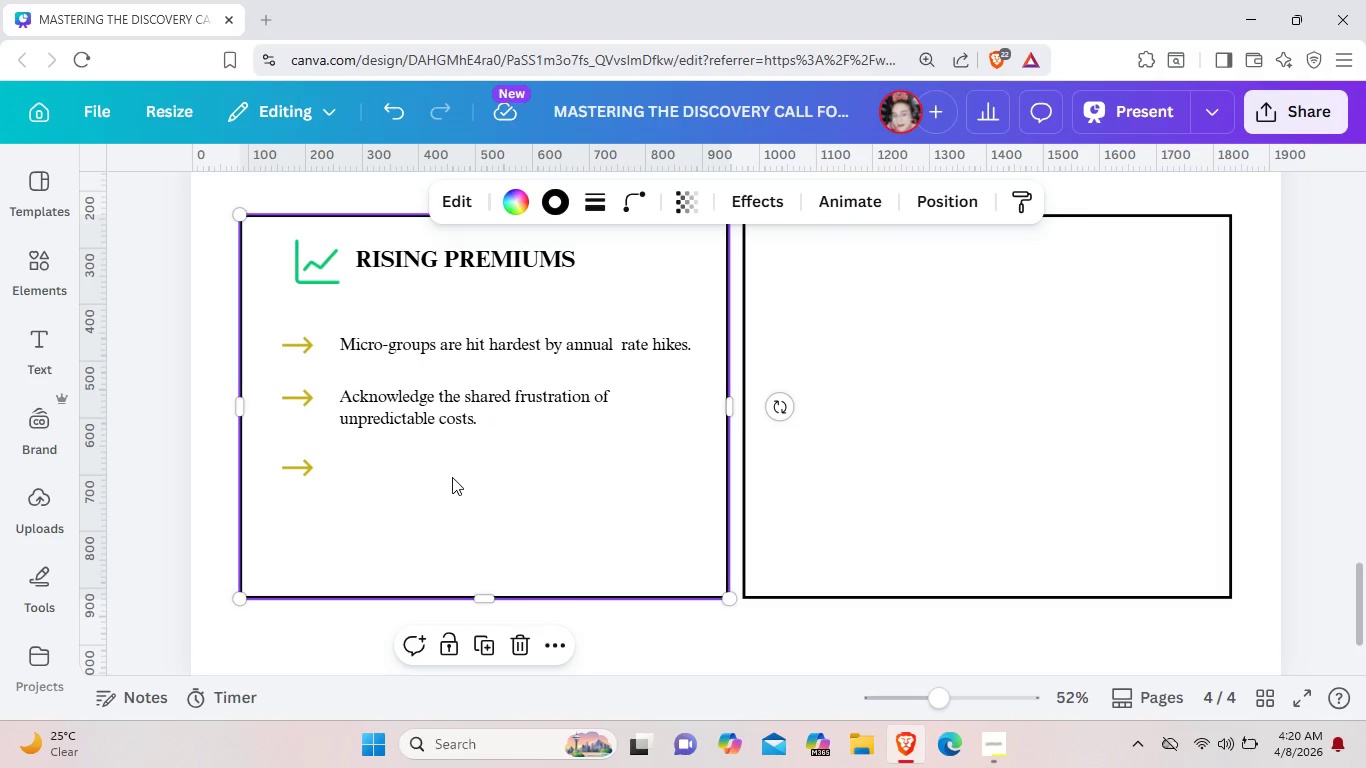 
key(Control+ControlLeft)
 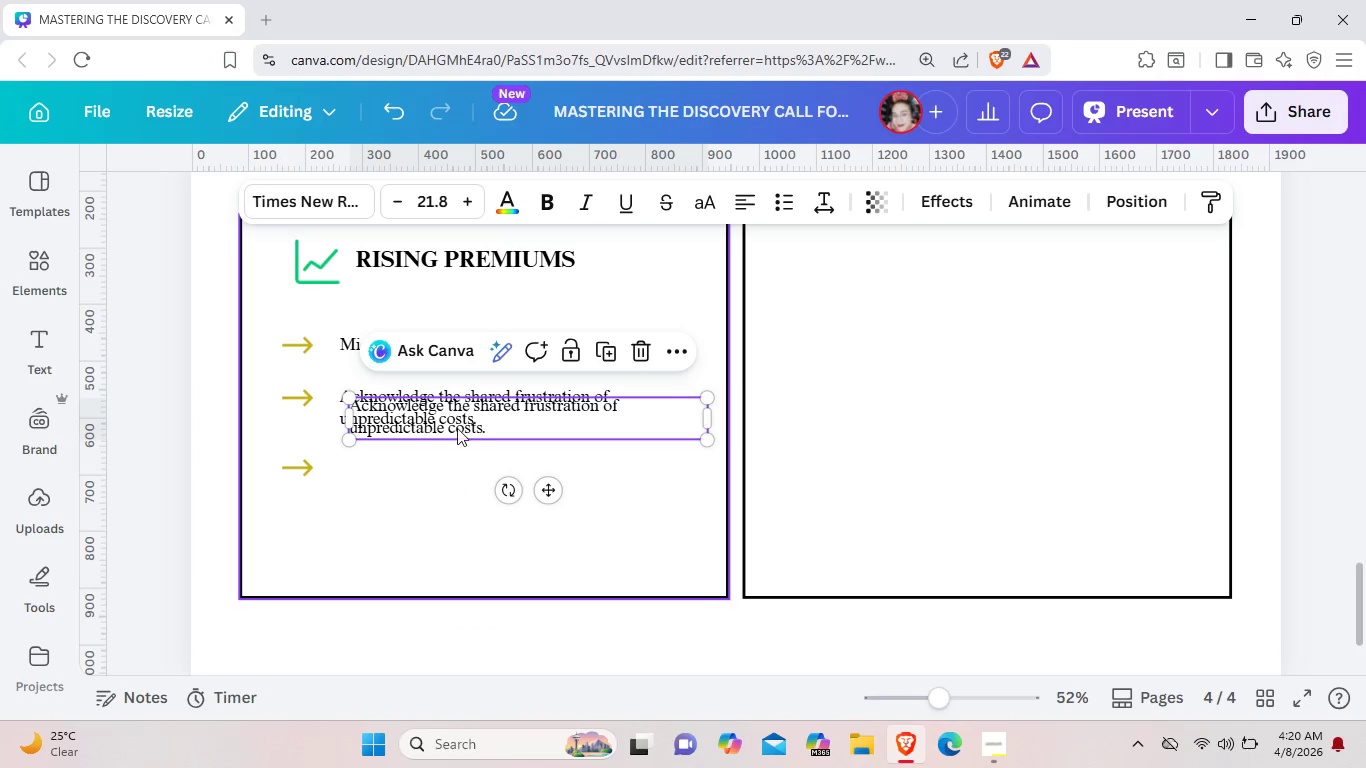 
key(Control+V)
 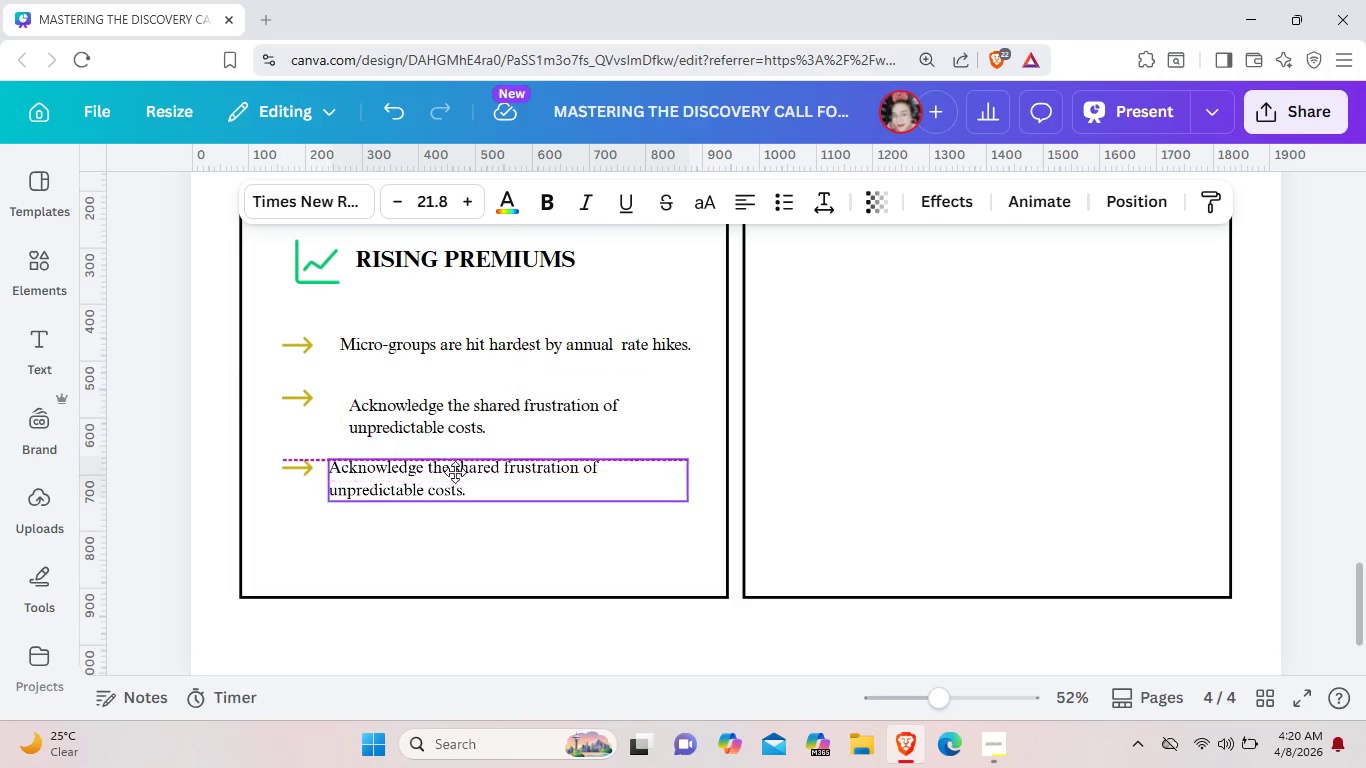 
left_click_drag(start_coordinate=[468, 394], to_coordinate=[465, 468])
 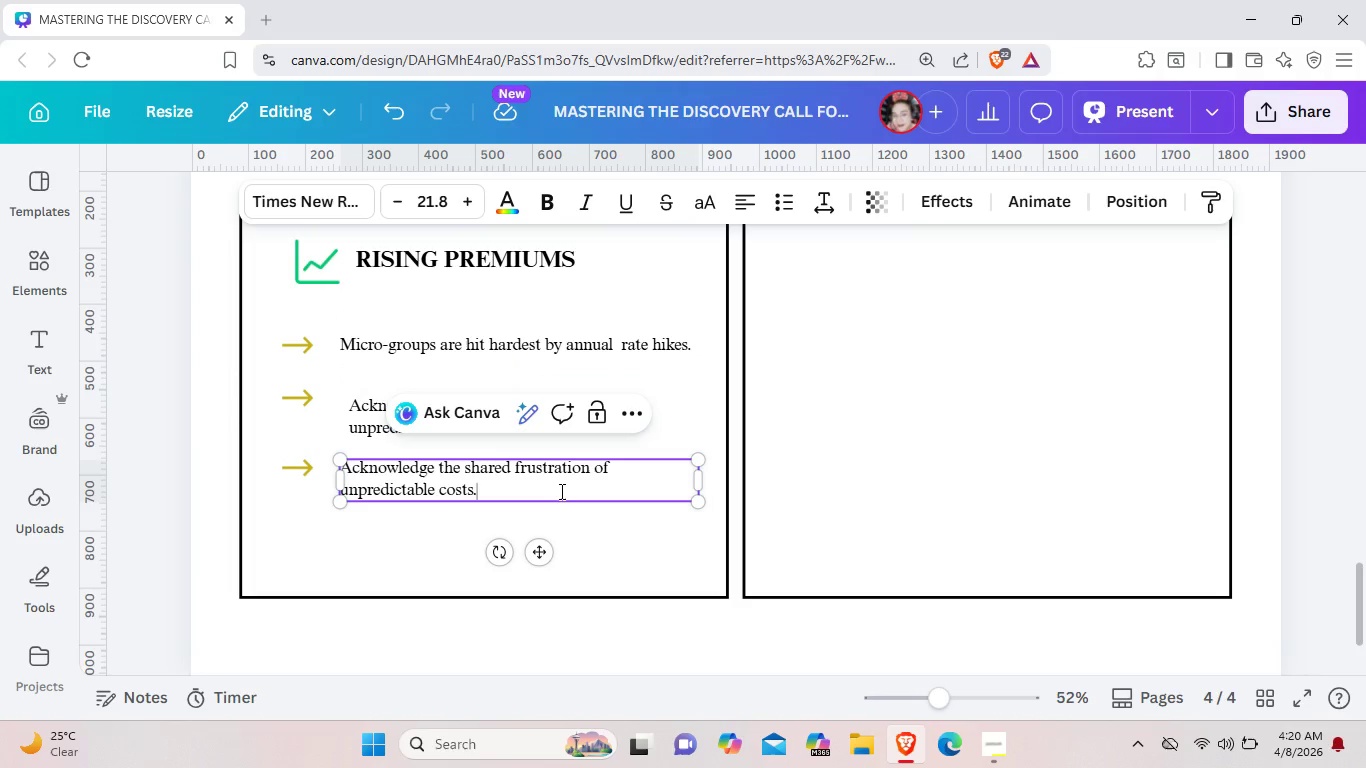 
left_click([560, 491])
 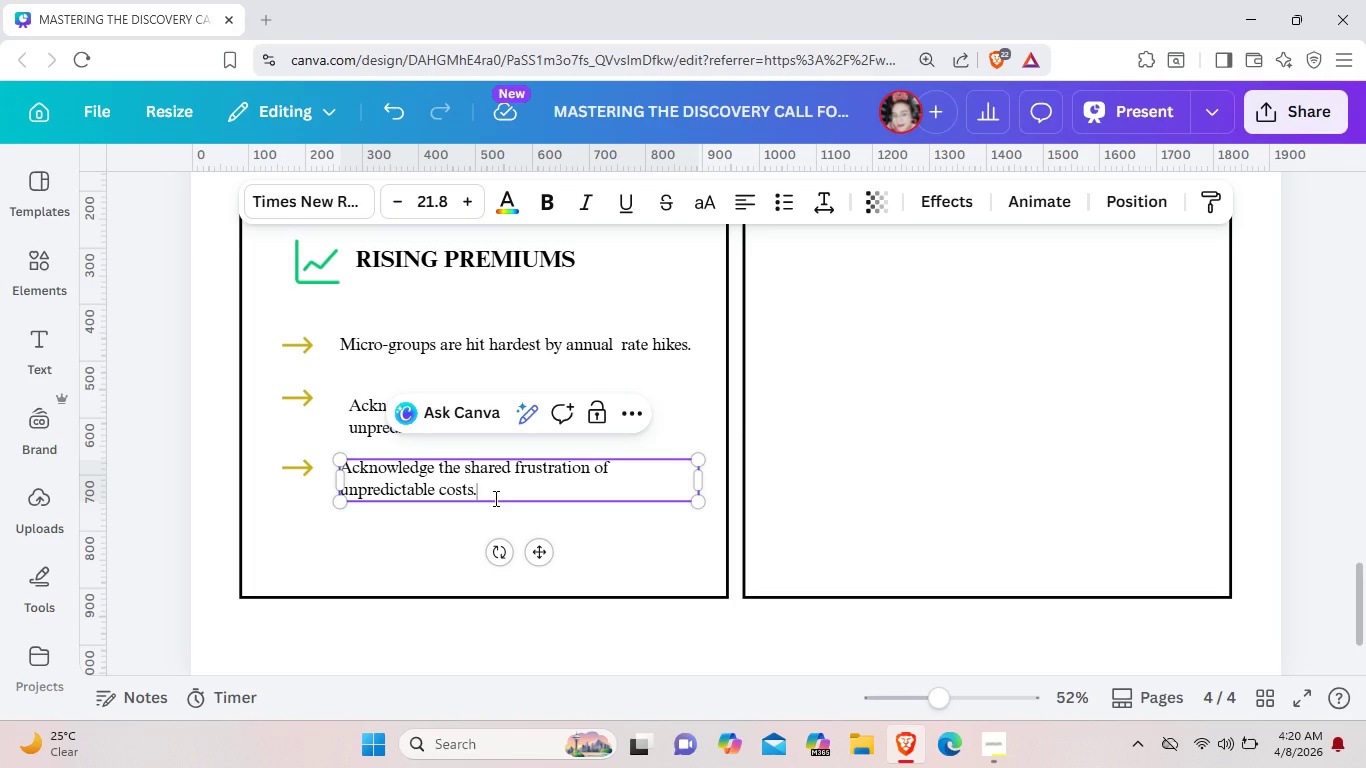 
left_click_drag(start_coordinate=[495, 498], to_coordinate=[345, 465])
 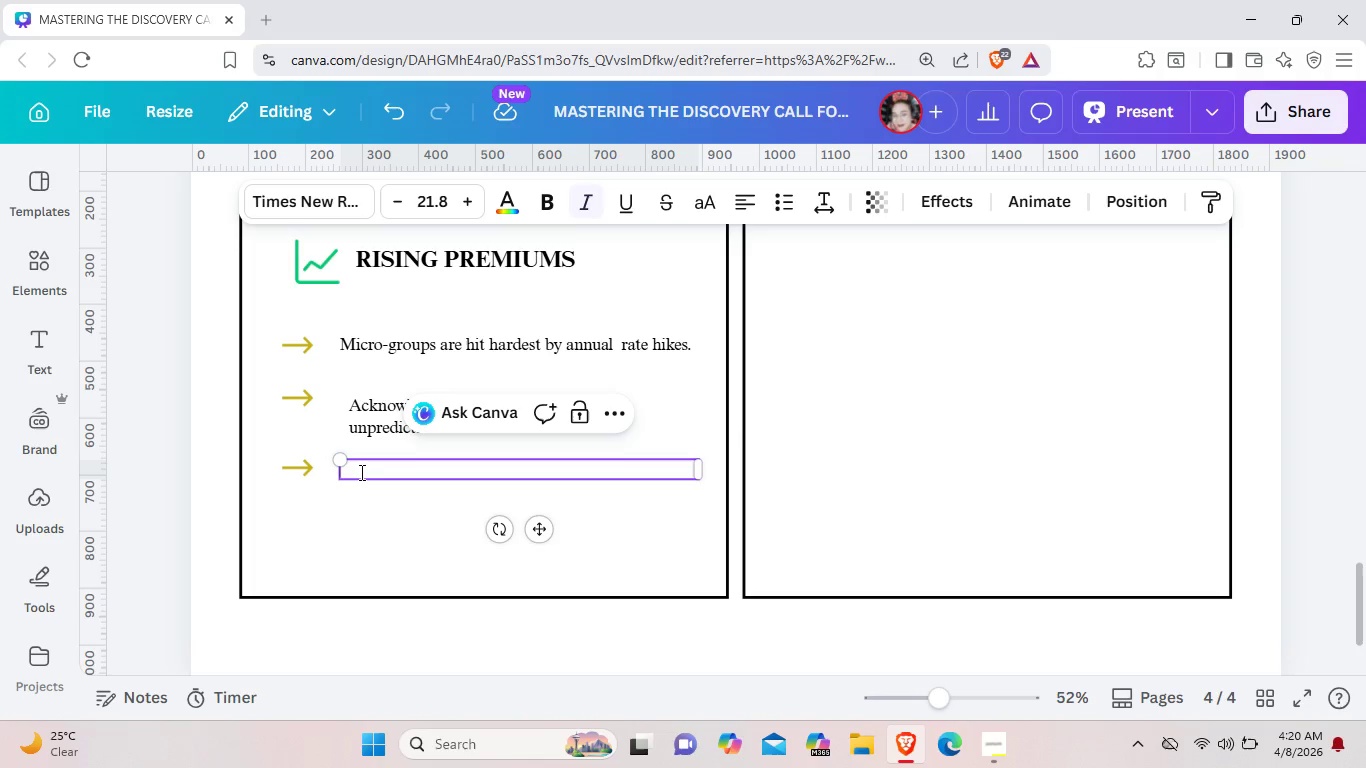 
key(Backspace)
type(Posi)
key(Backspace)
key(Backspace)
key(Backspace)
key(Backspace)
 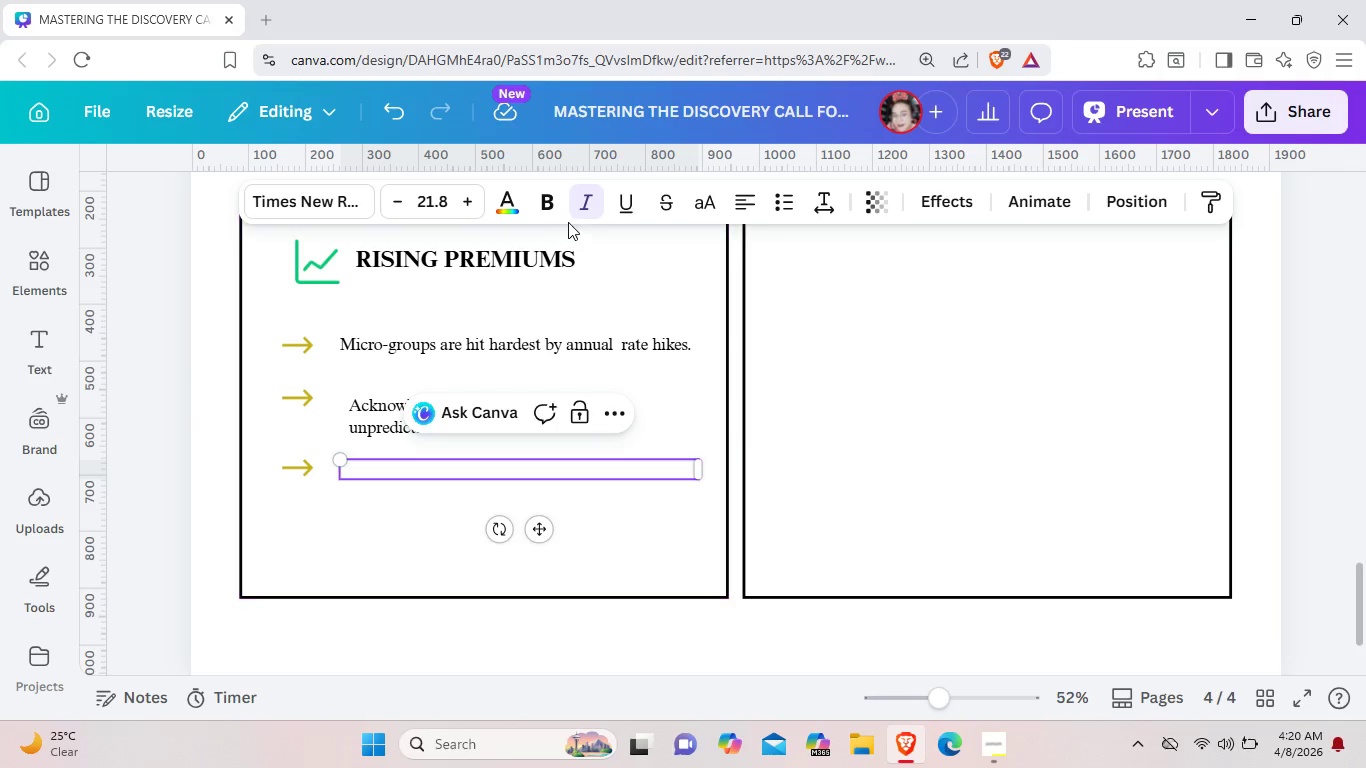 
left_click([581, 207])
 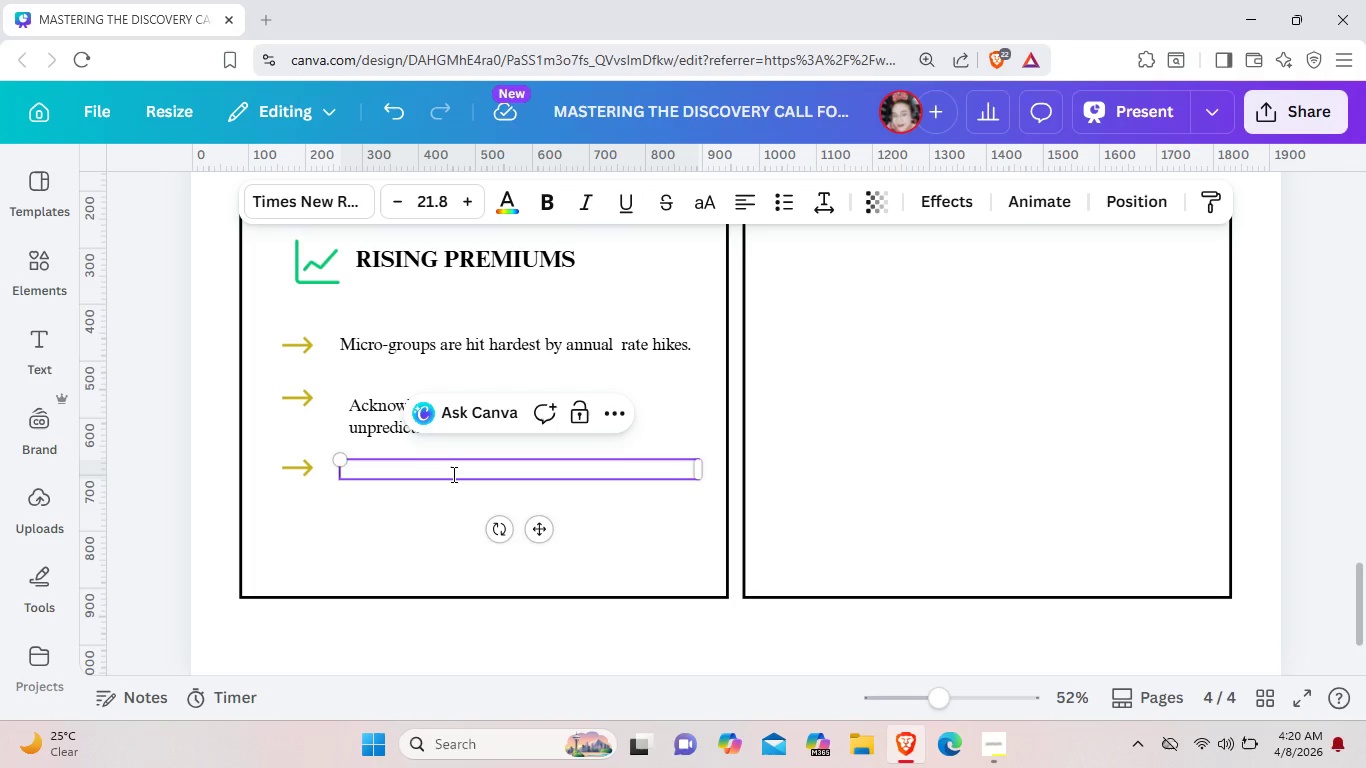 
left_click([452, 474])
 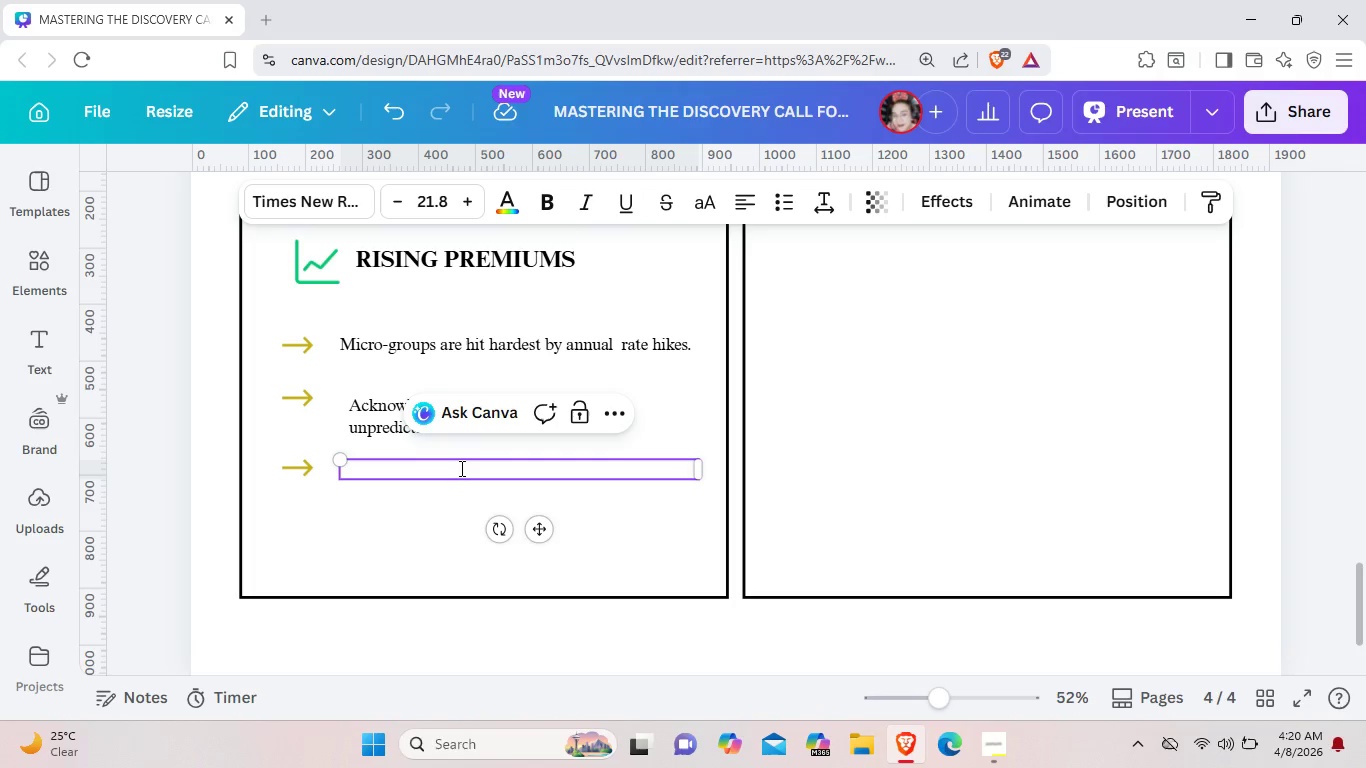 
double_click([460, 468])
 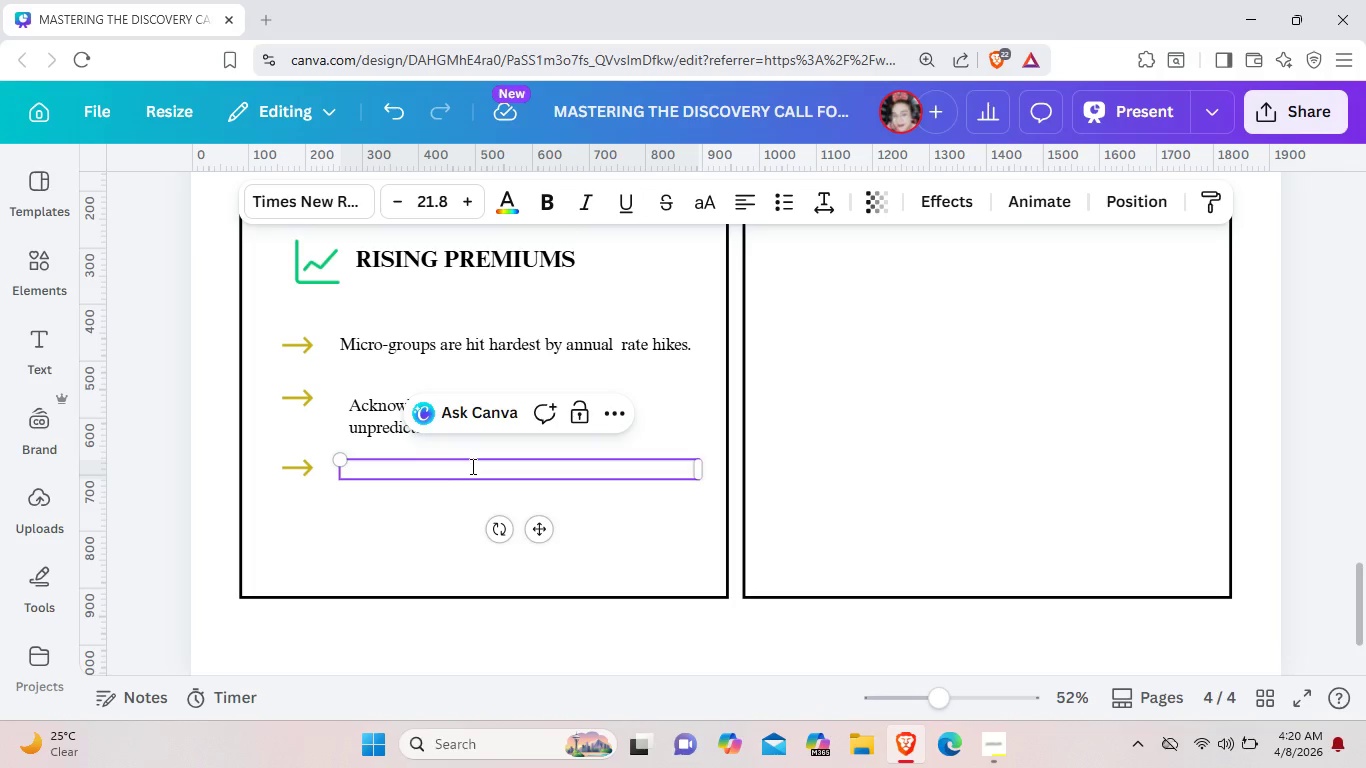 
double_click([471, 466])
 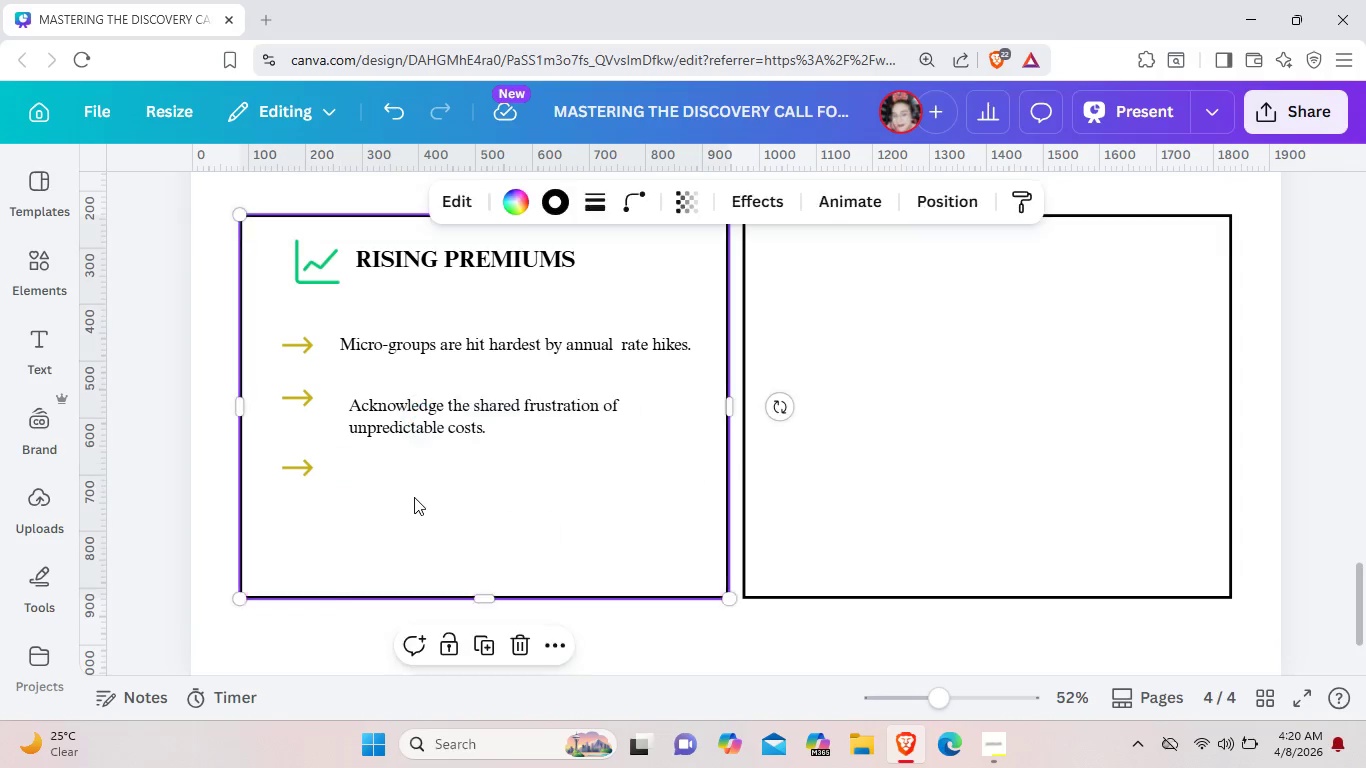 
left_click([405, 524])
 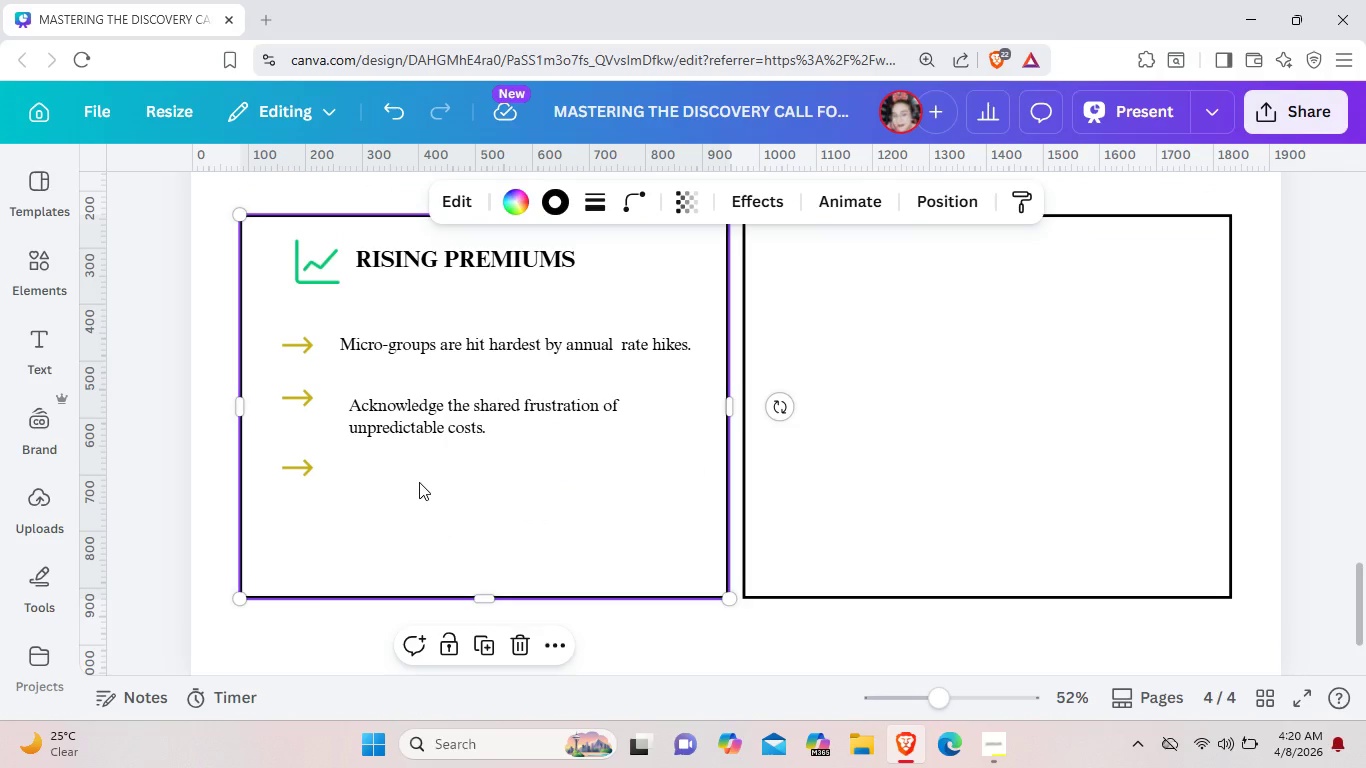 
key(Control+Z)
 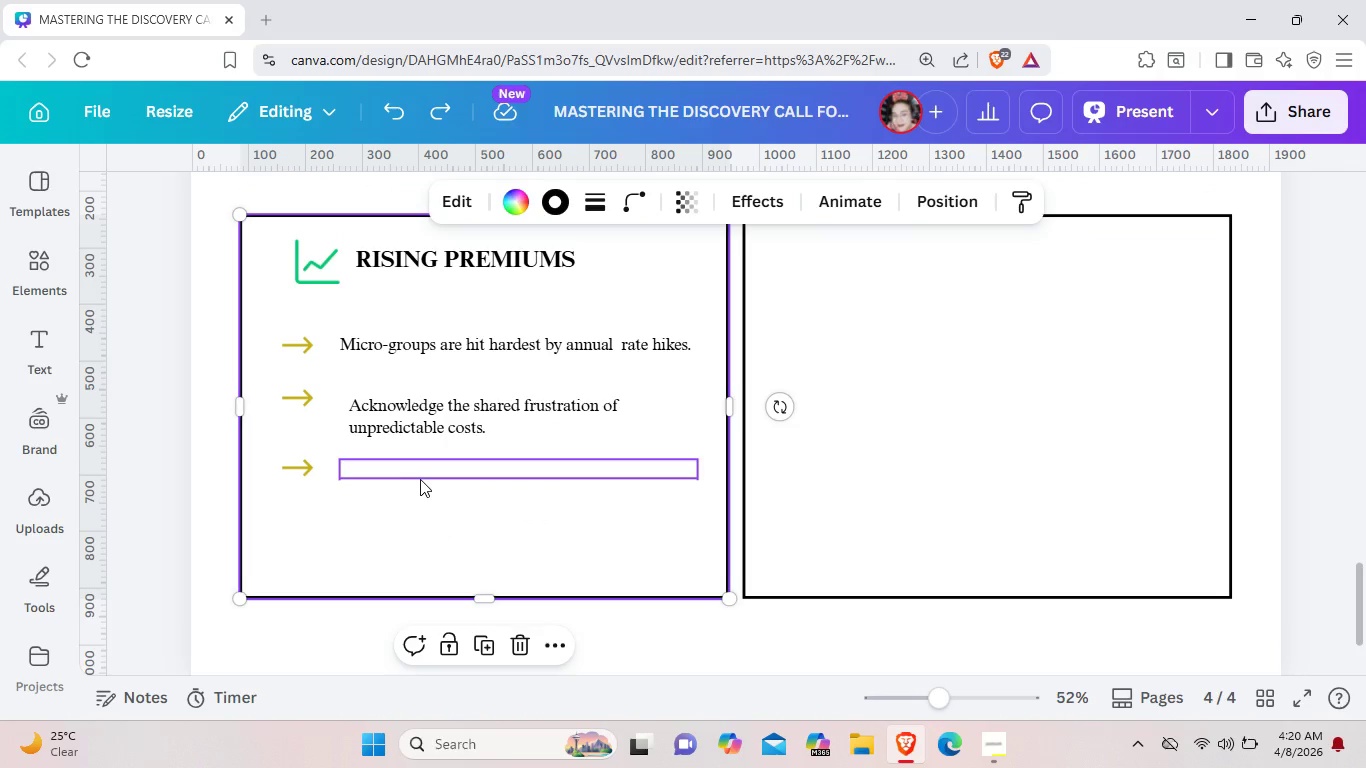 
hold_key(key=ControlLeft, duration=0.34)
 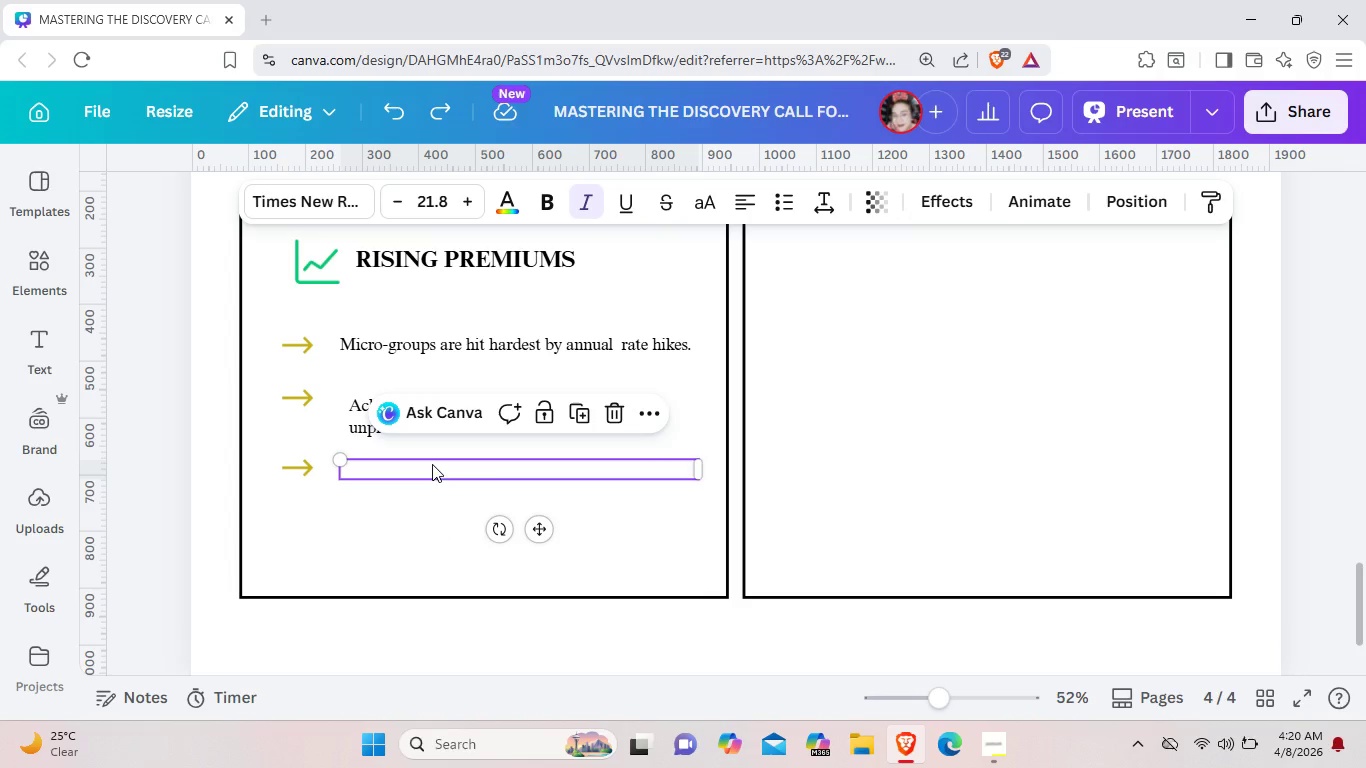 
left_click([428, 472])
 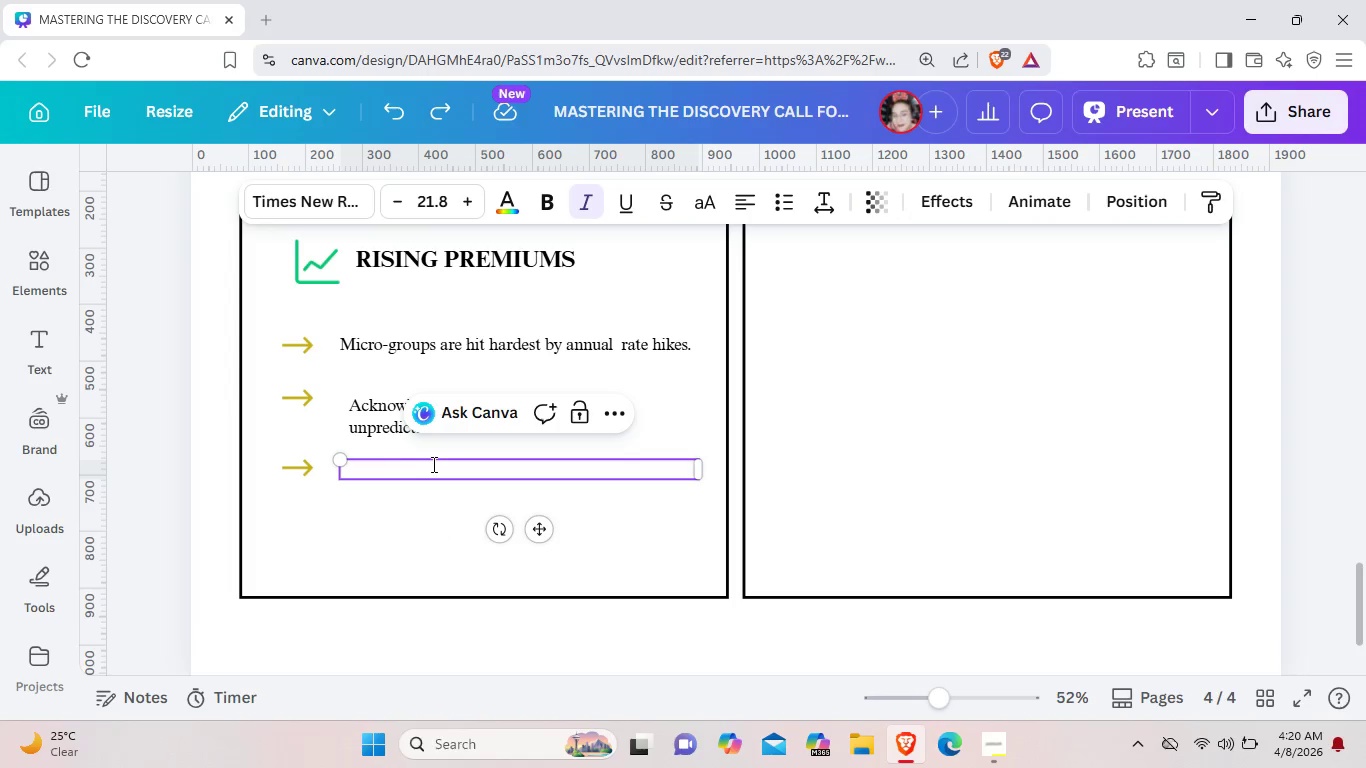 
double_click([432, 464])
 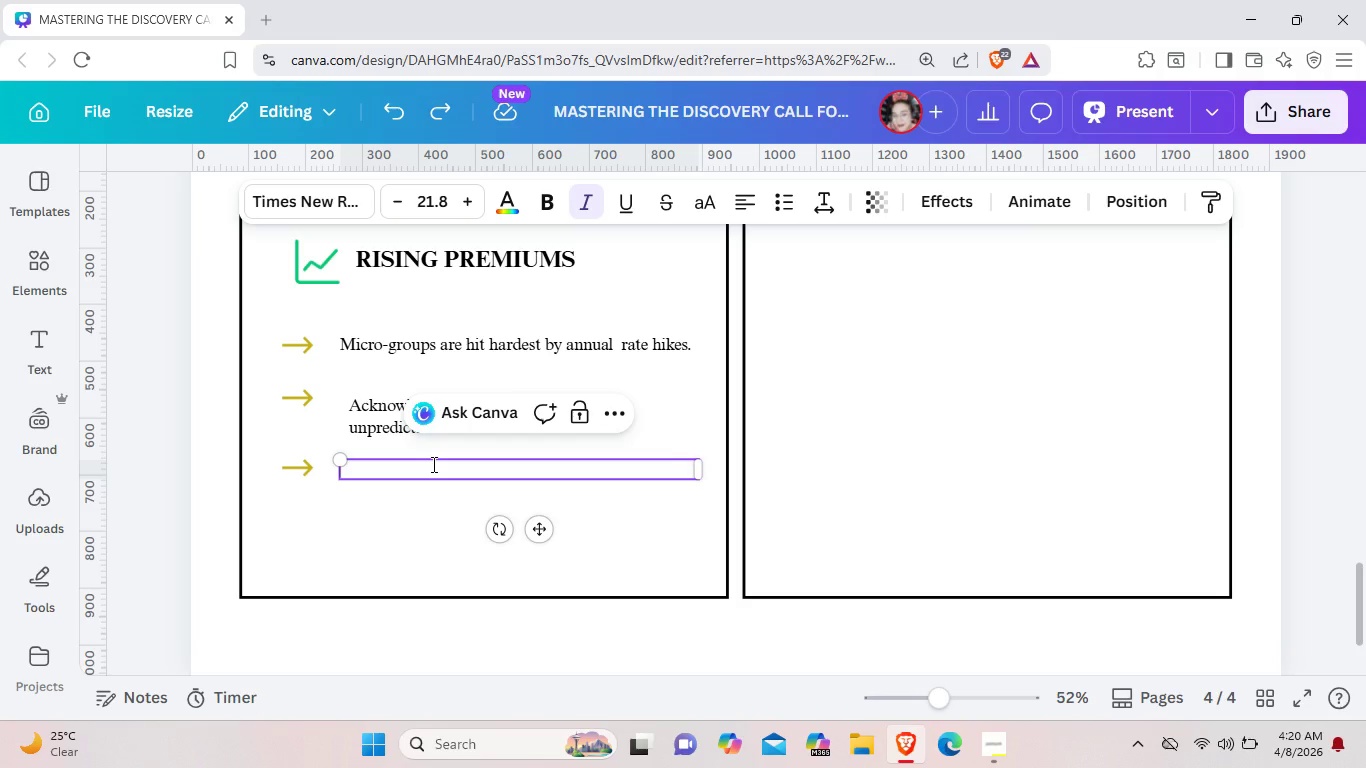 
left_click([432, 464])
 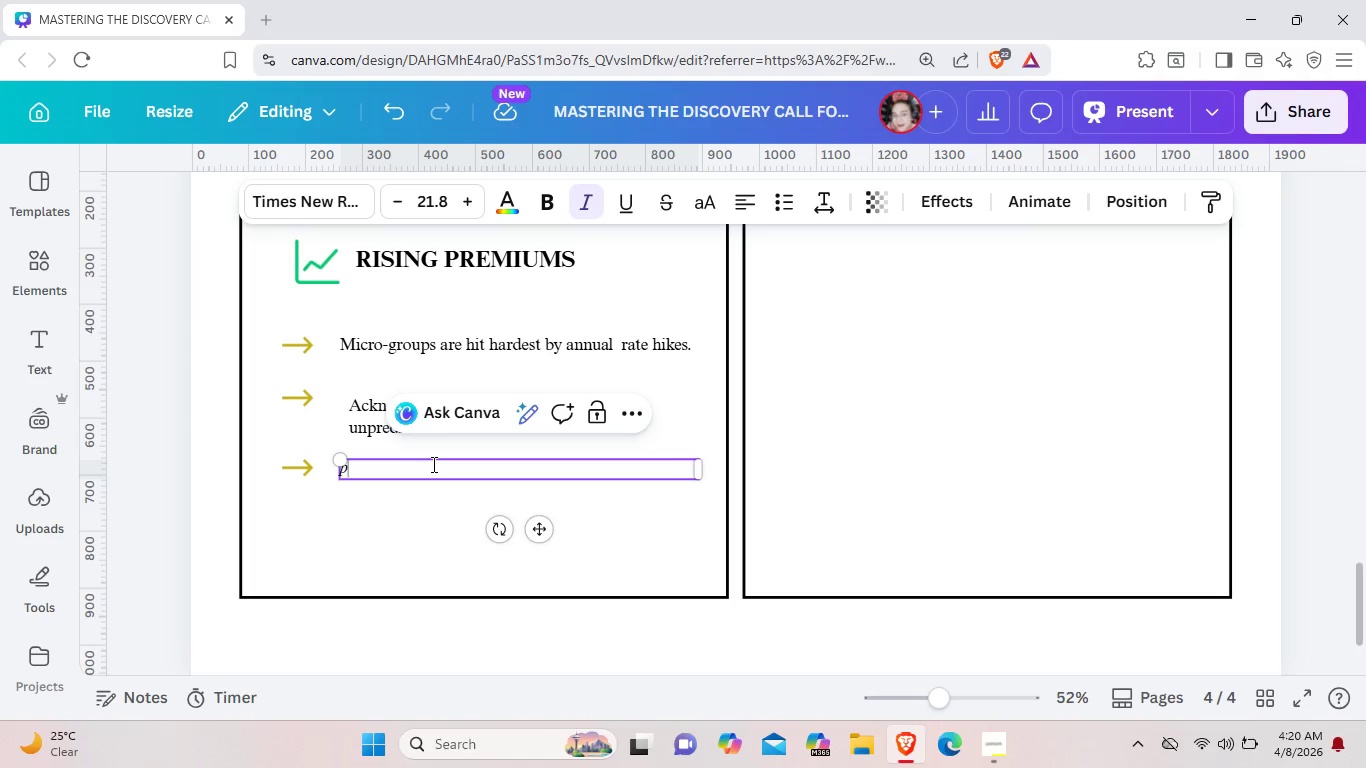 
key(P)
 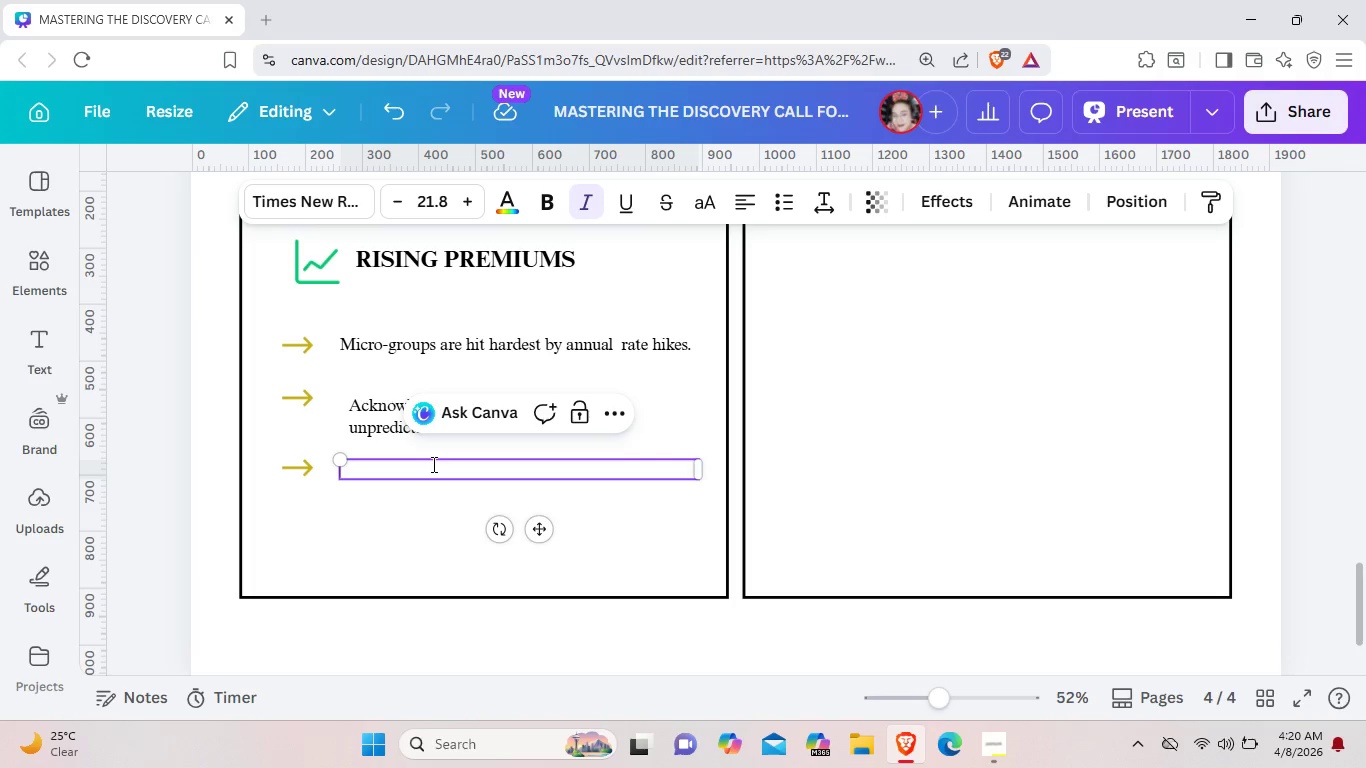 
key(Backspace)
 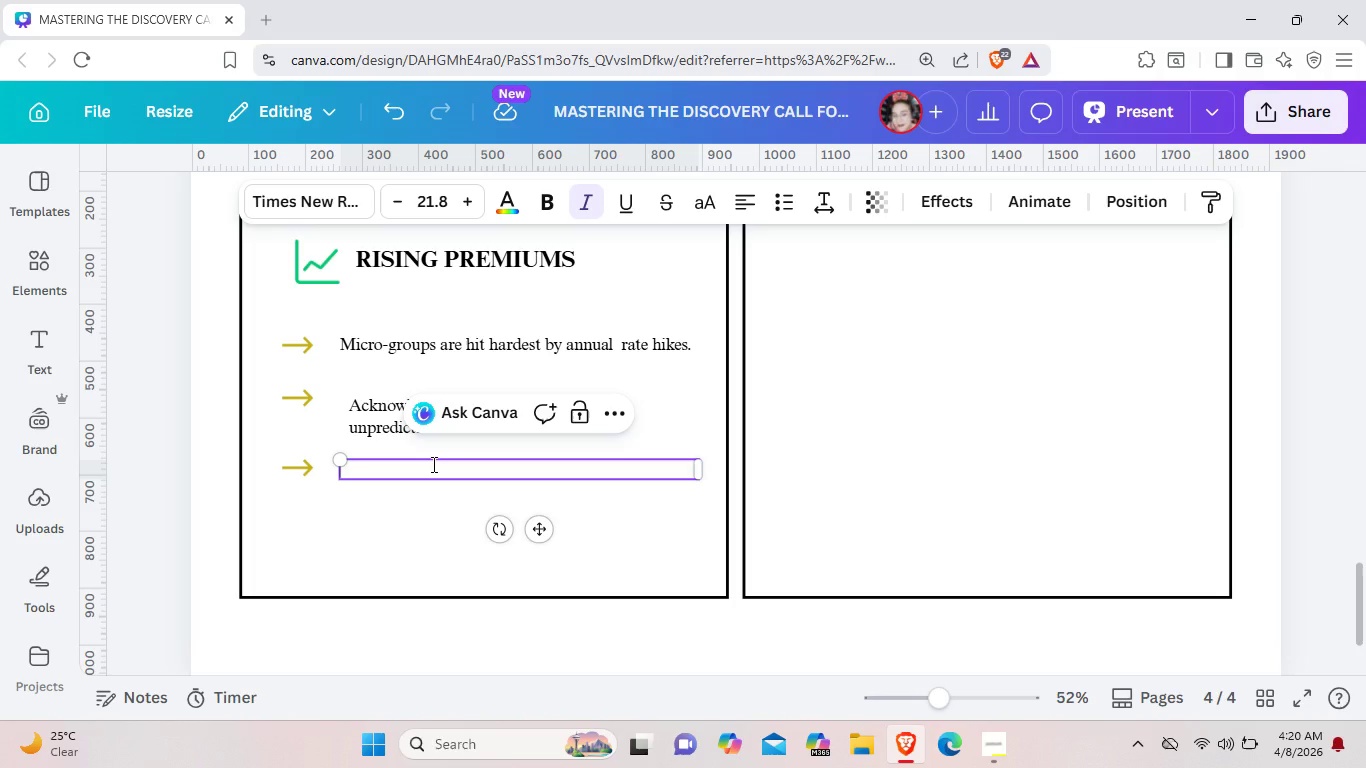 
key(Shift+ShiftLeft)
 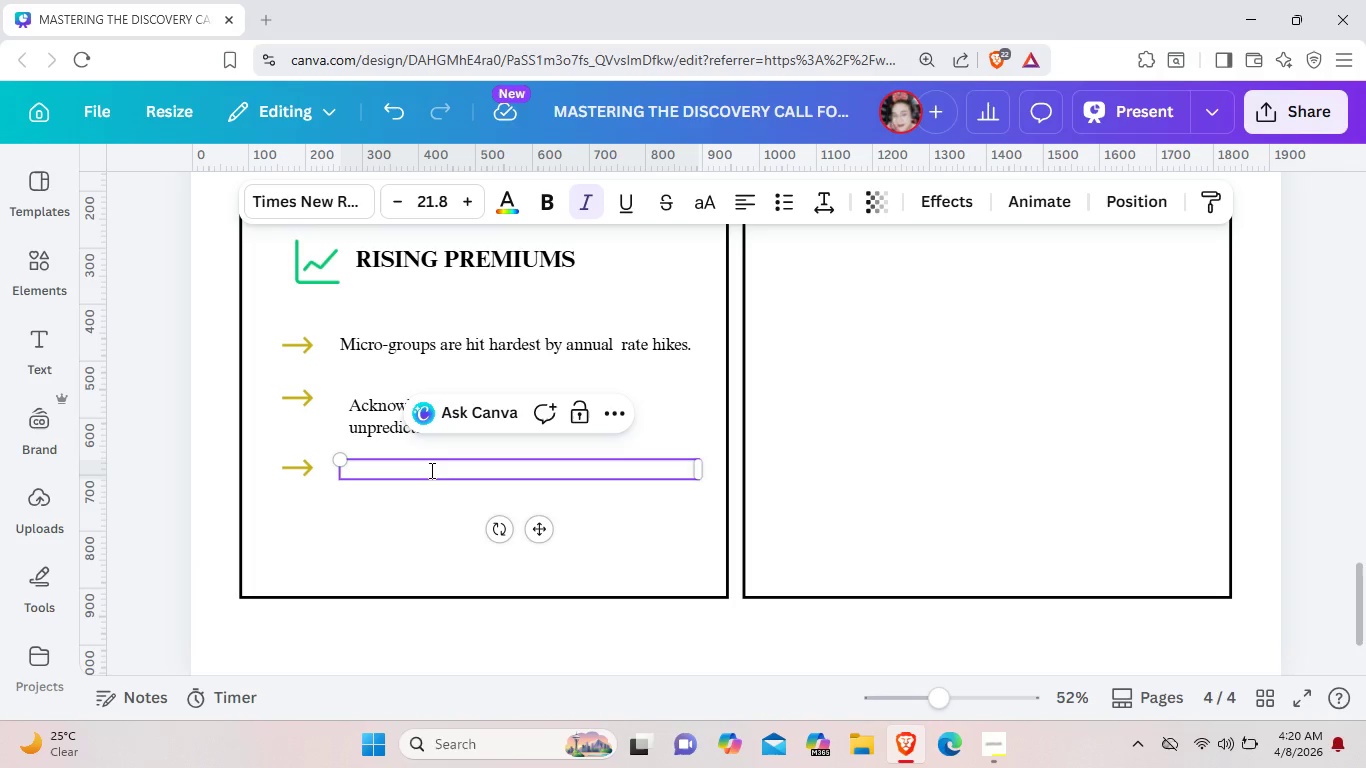 
left_click([430, 470])
 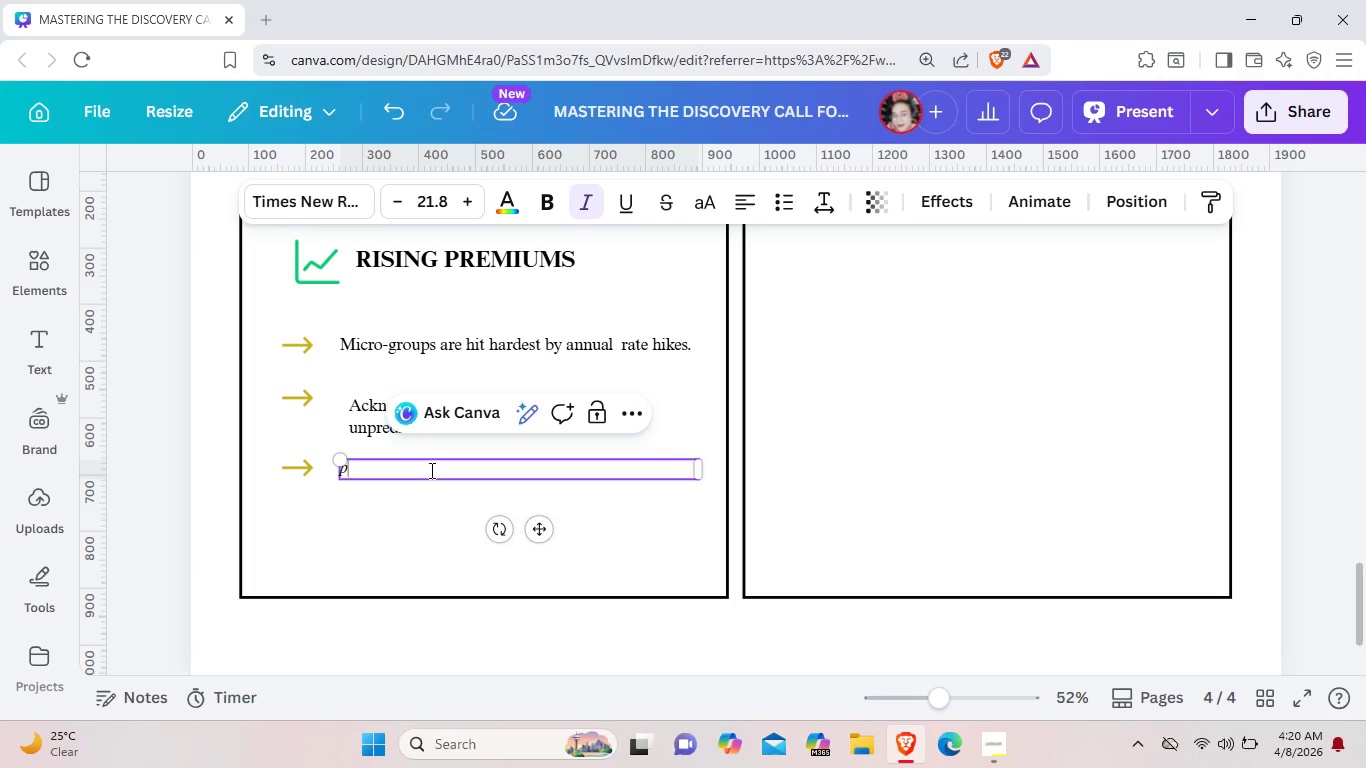 
key(P)
 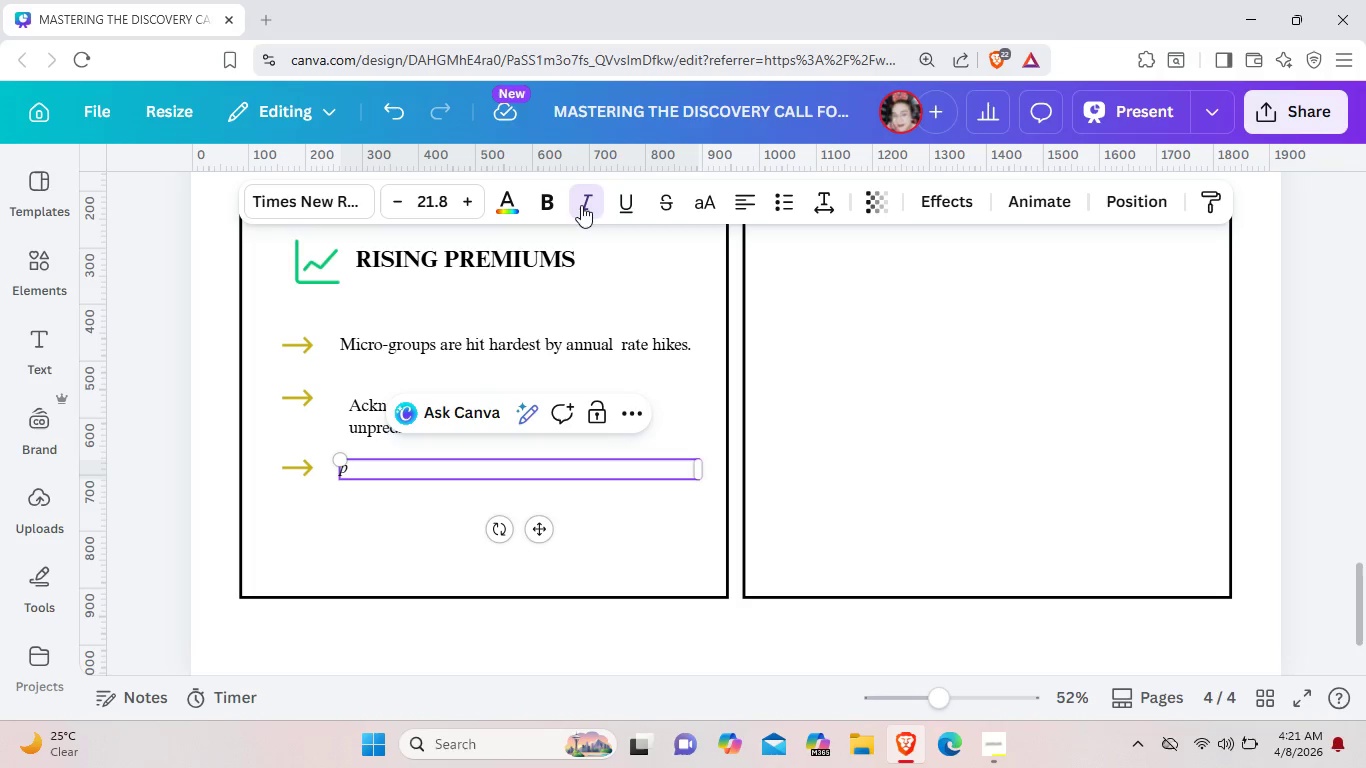 
left_click([581, 205])
 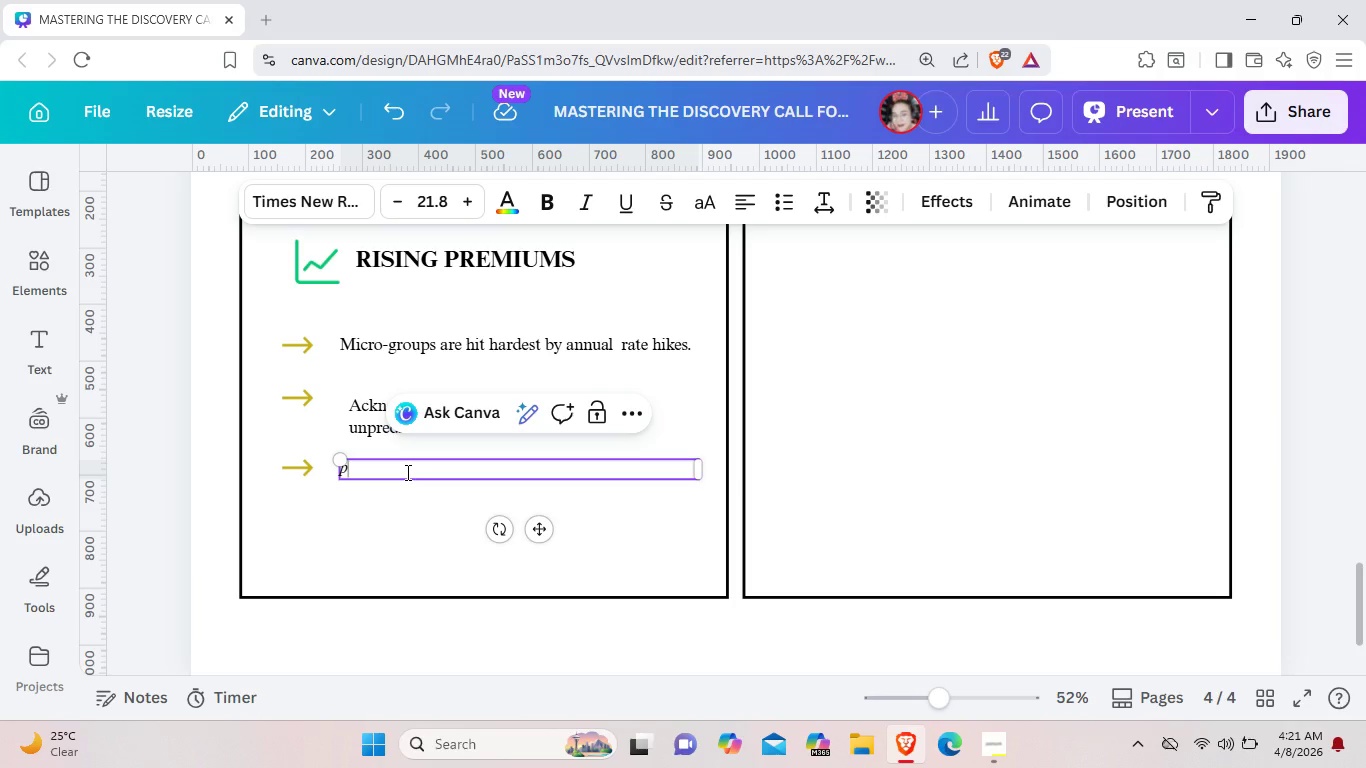 
left_click([406, 472])
 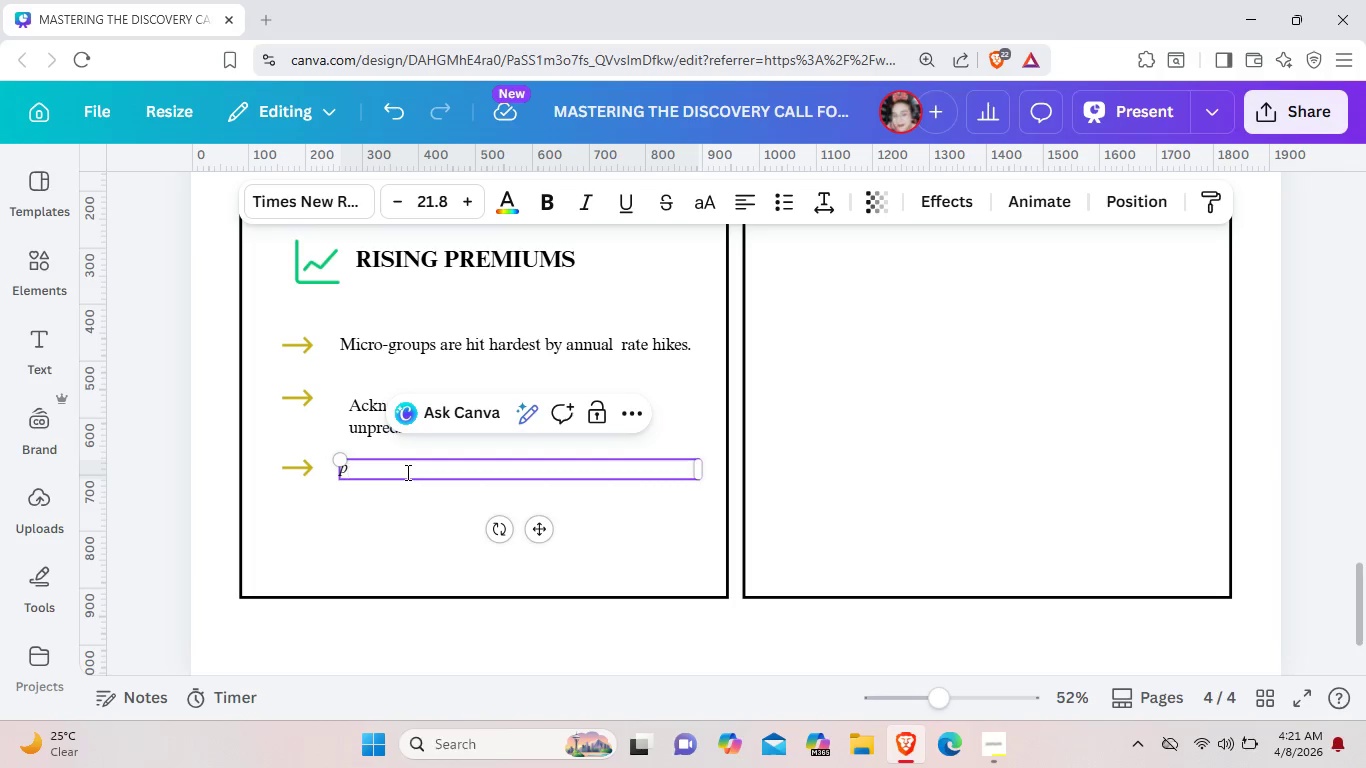 
type(pos)
key(Backspace)
key(Backspace)
key(Backspace)
key(Backspace)
key(Backspace)
type(Position insurance)
 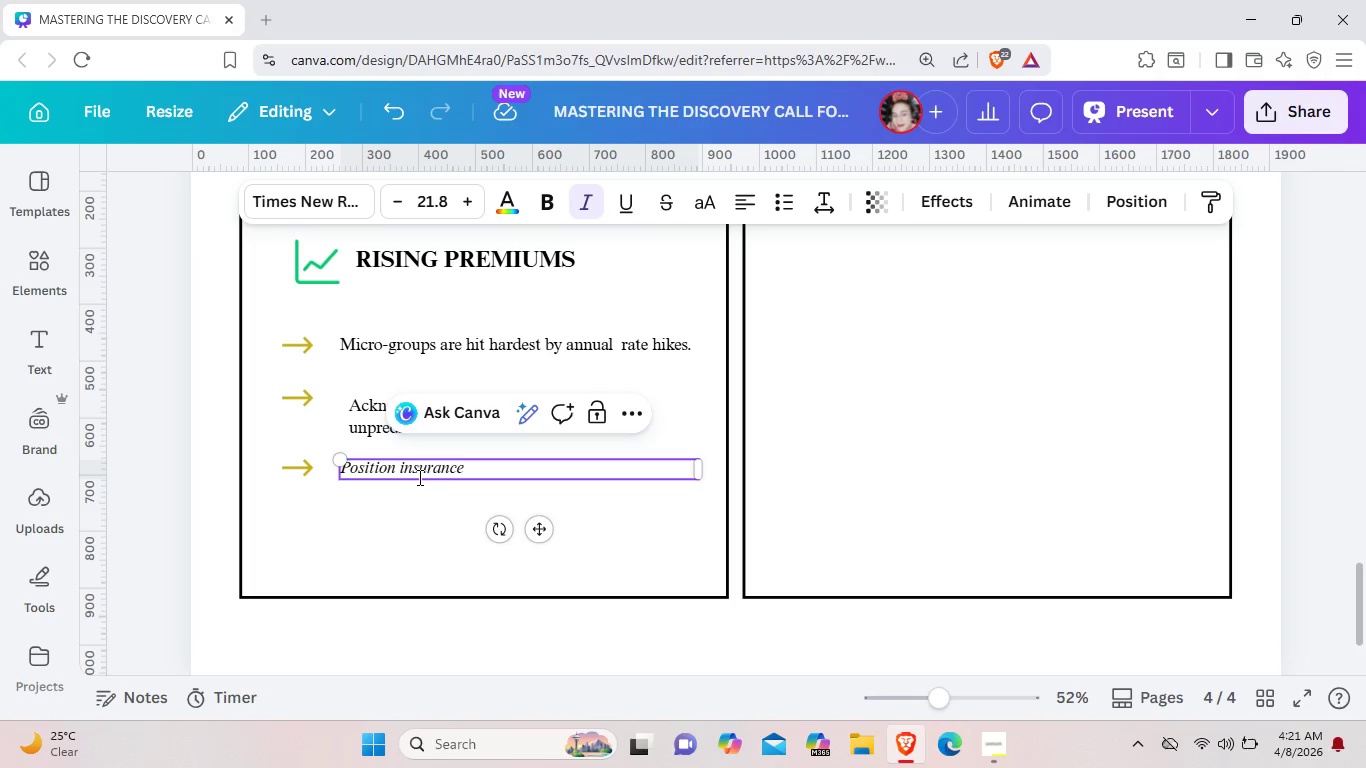 
left_click([579, 195])
 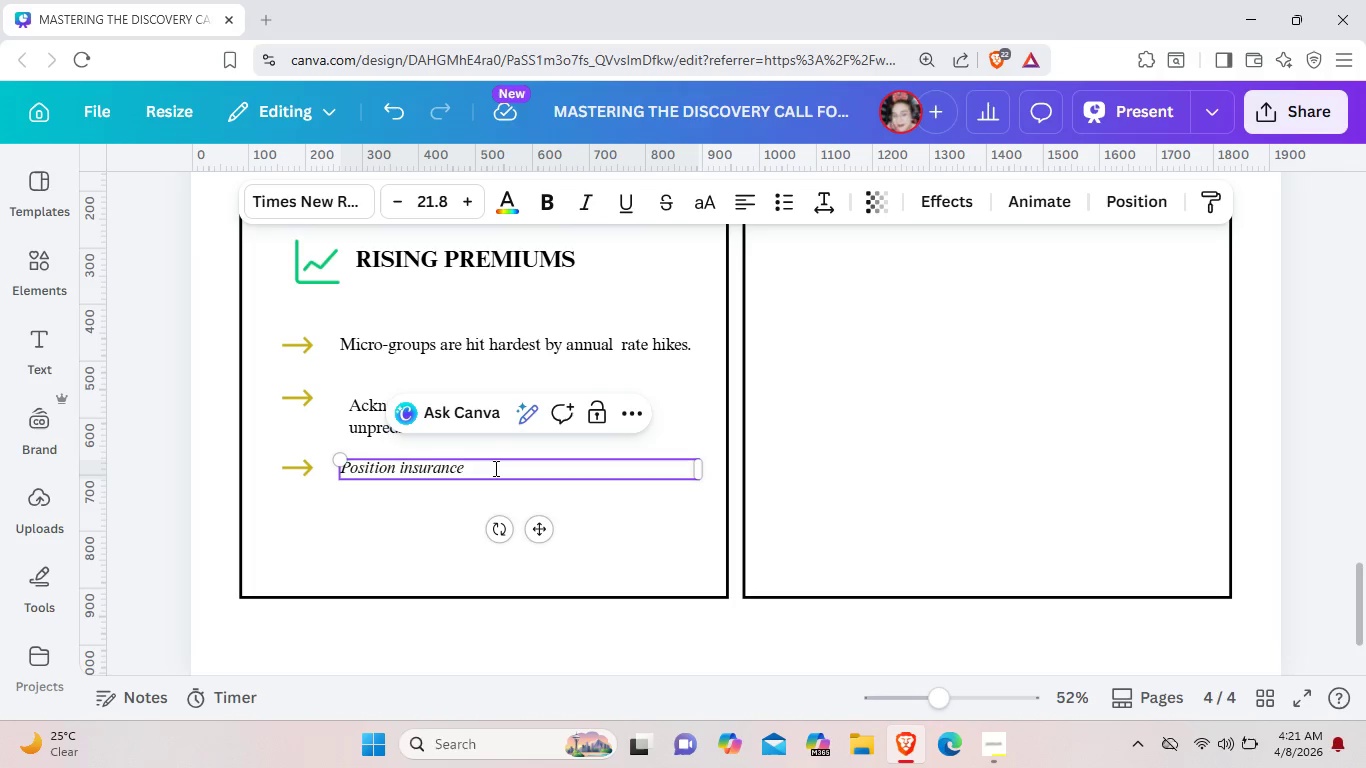 
left_click_drag(start_coordinate=[494, 468], to_coordinate=[346, 470])
 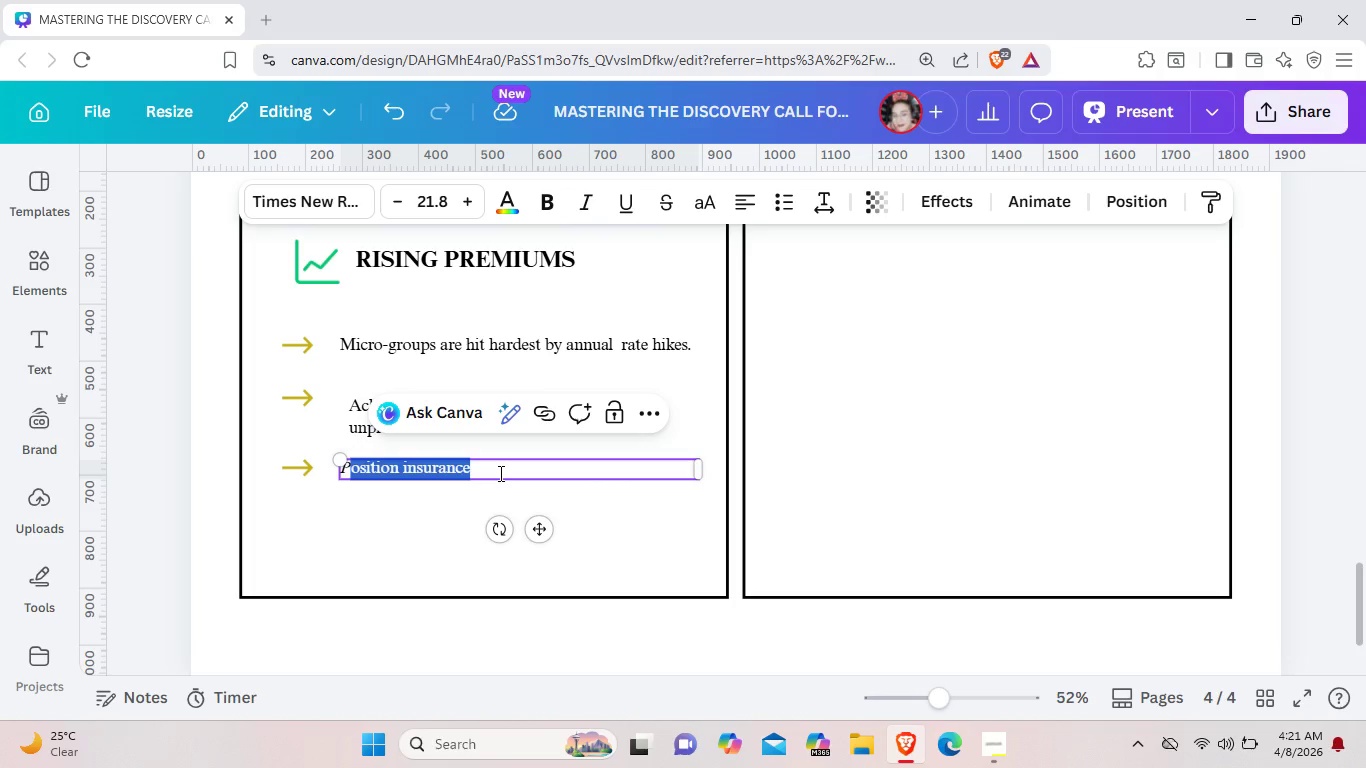 
left_click([499, 473])
 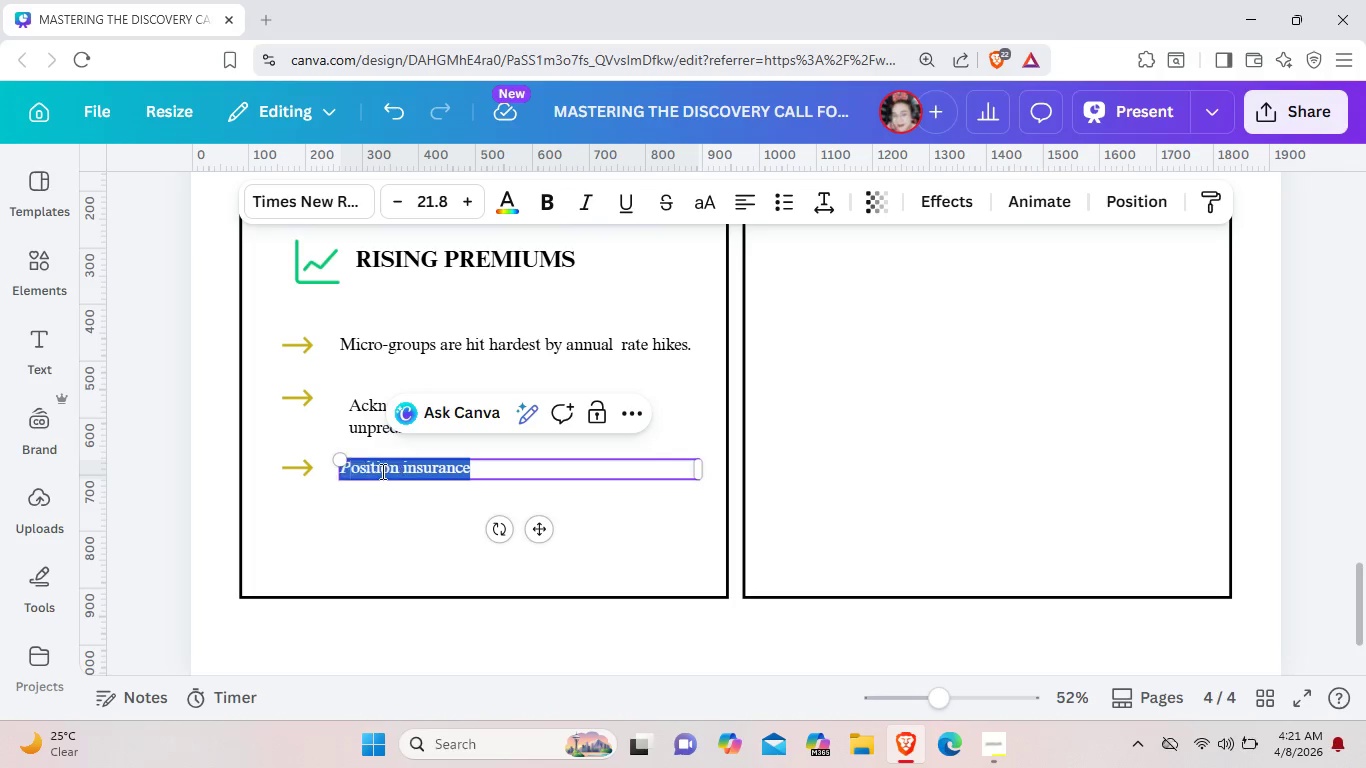 
left_click_drag(start_coordinate=[499, 472], to_coordinate=[342, 471])
 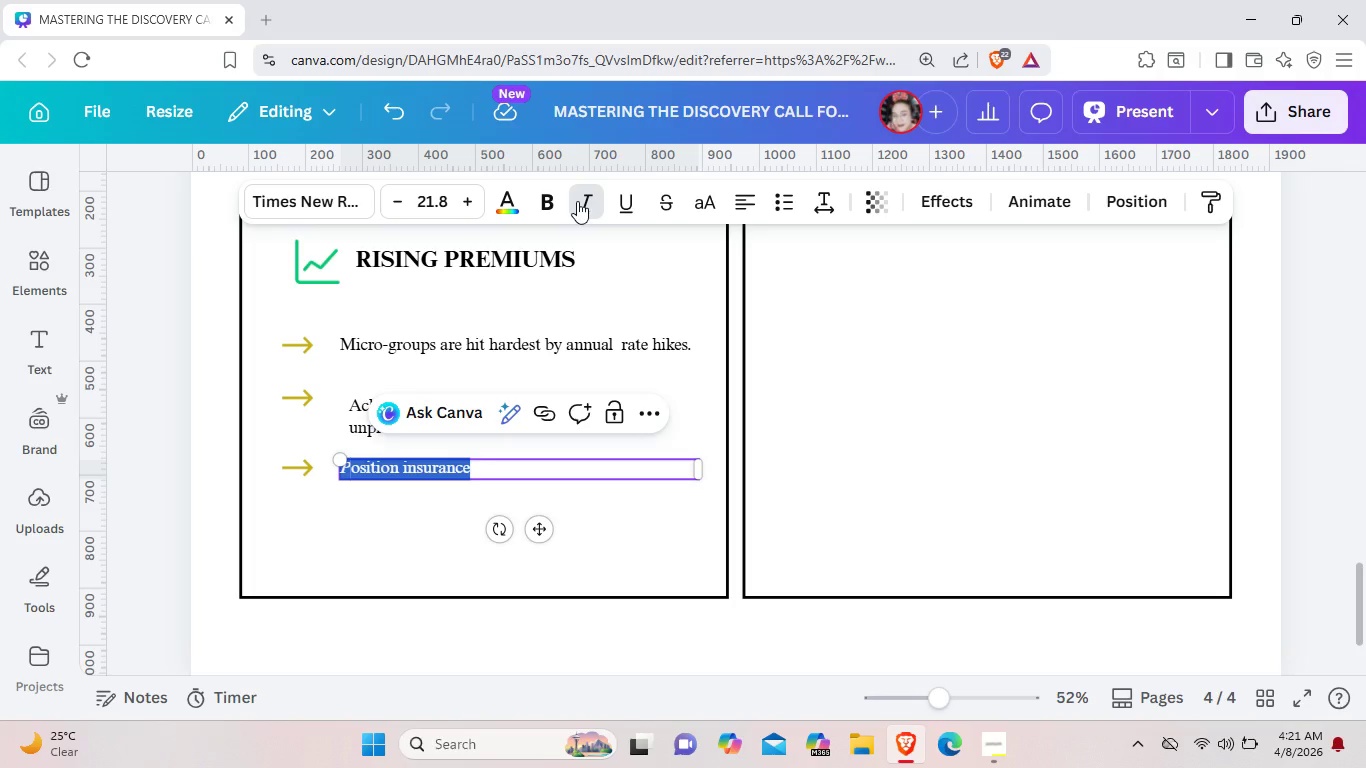 
left_click([577, 201])
 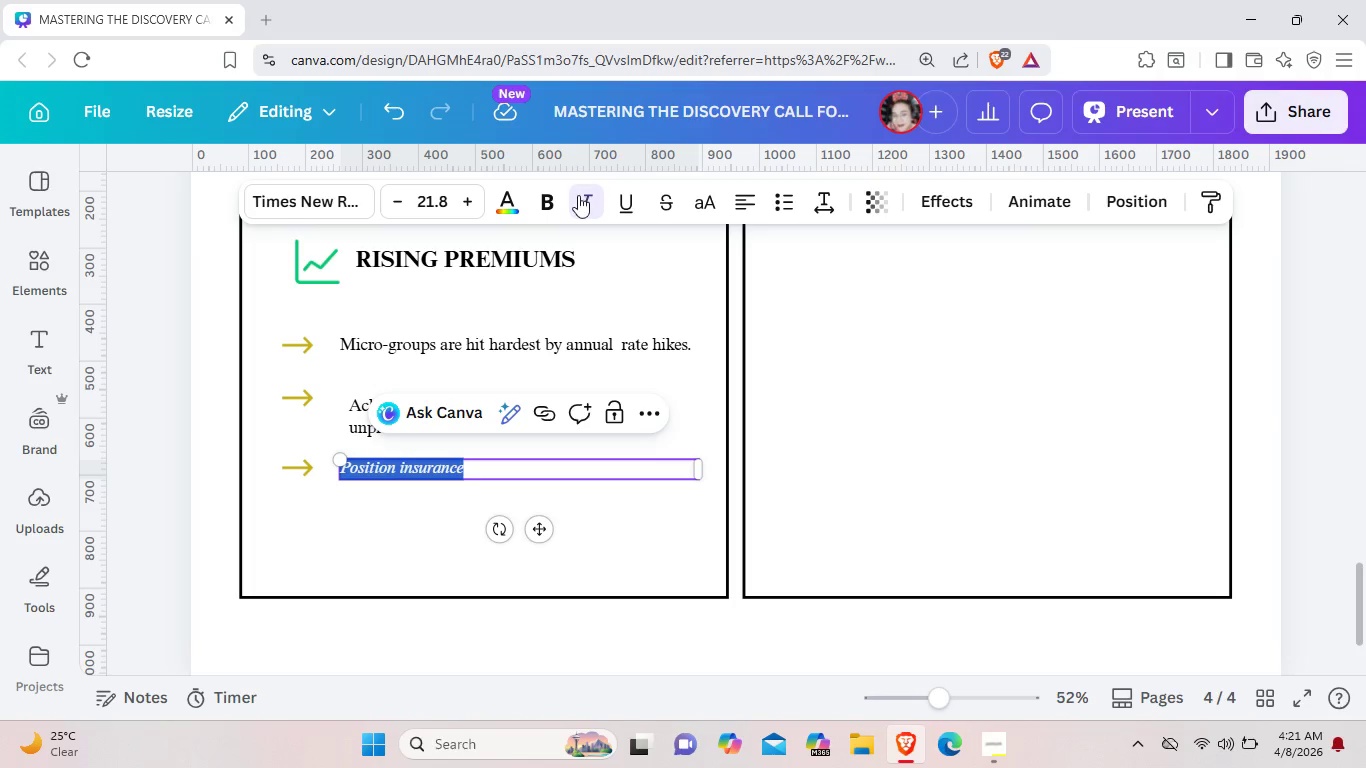 
left_click([578, 195])
 